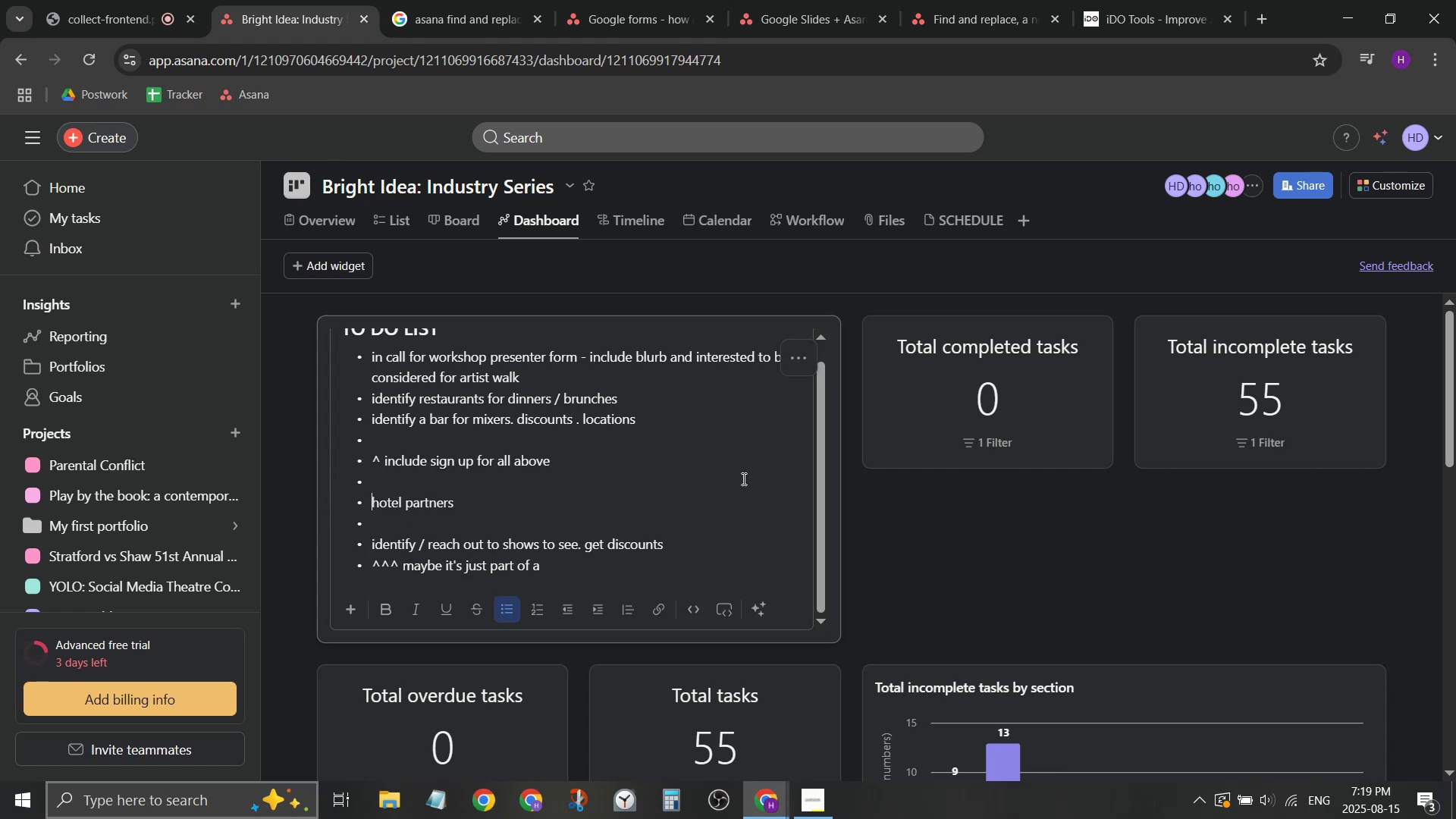 
key(ArrowDown)
 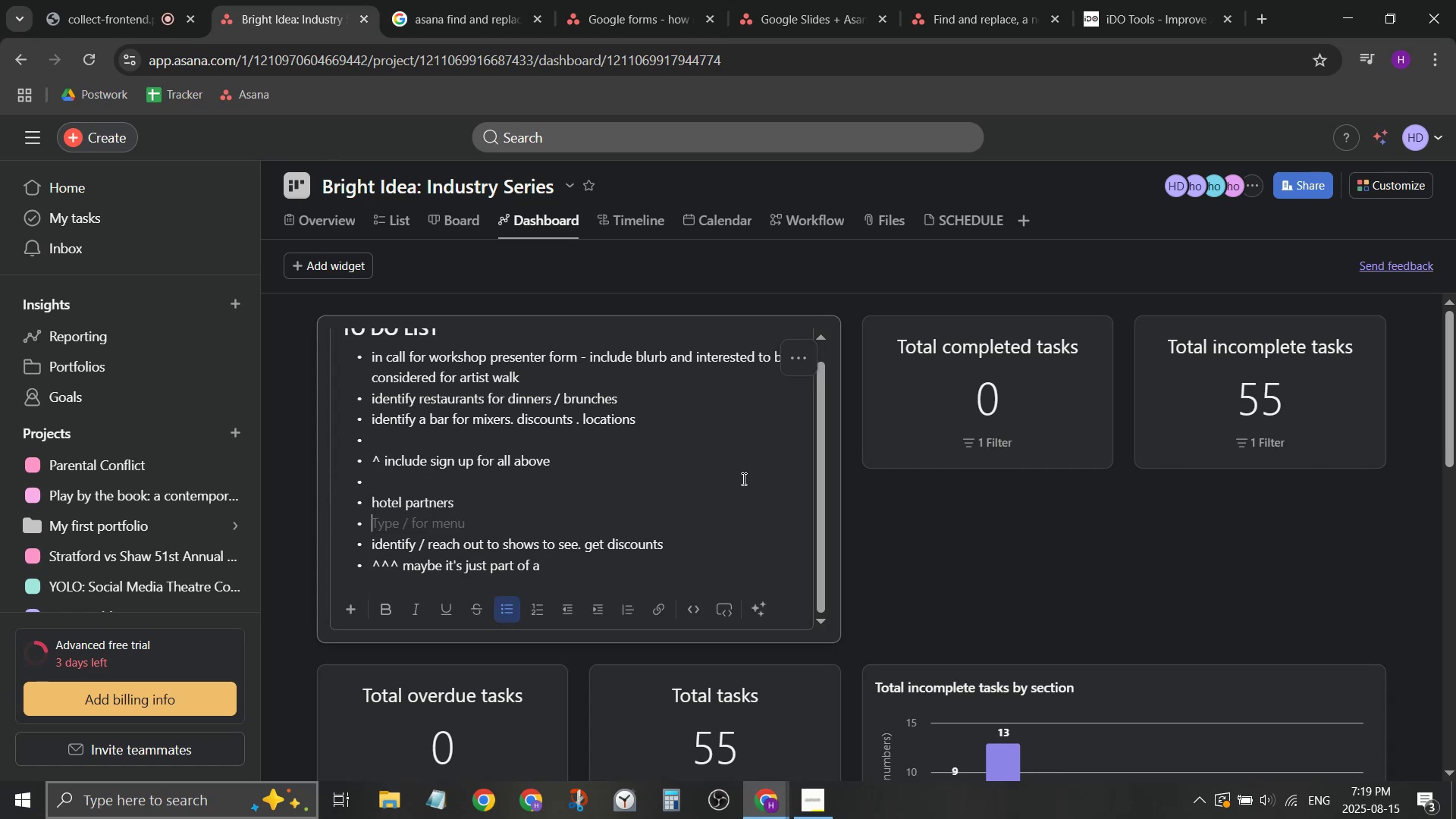 
key(ArrowDown)
 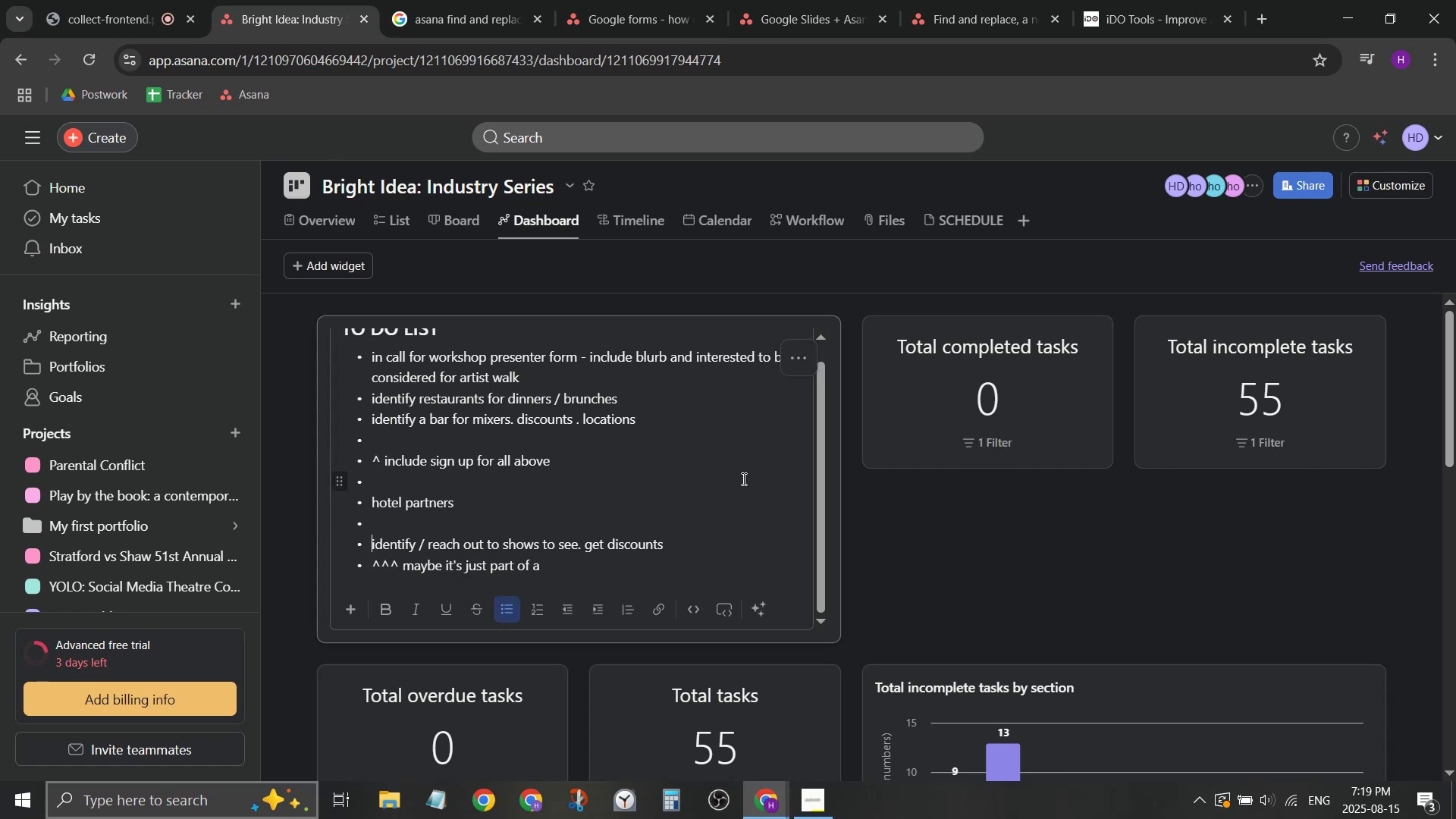 
key(ArrowUp)
 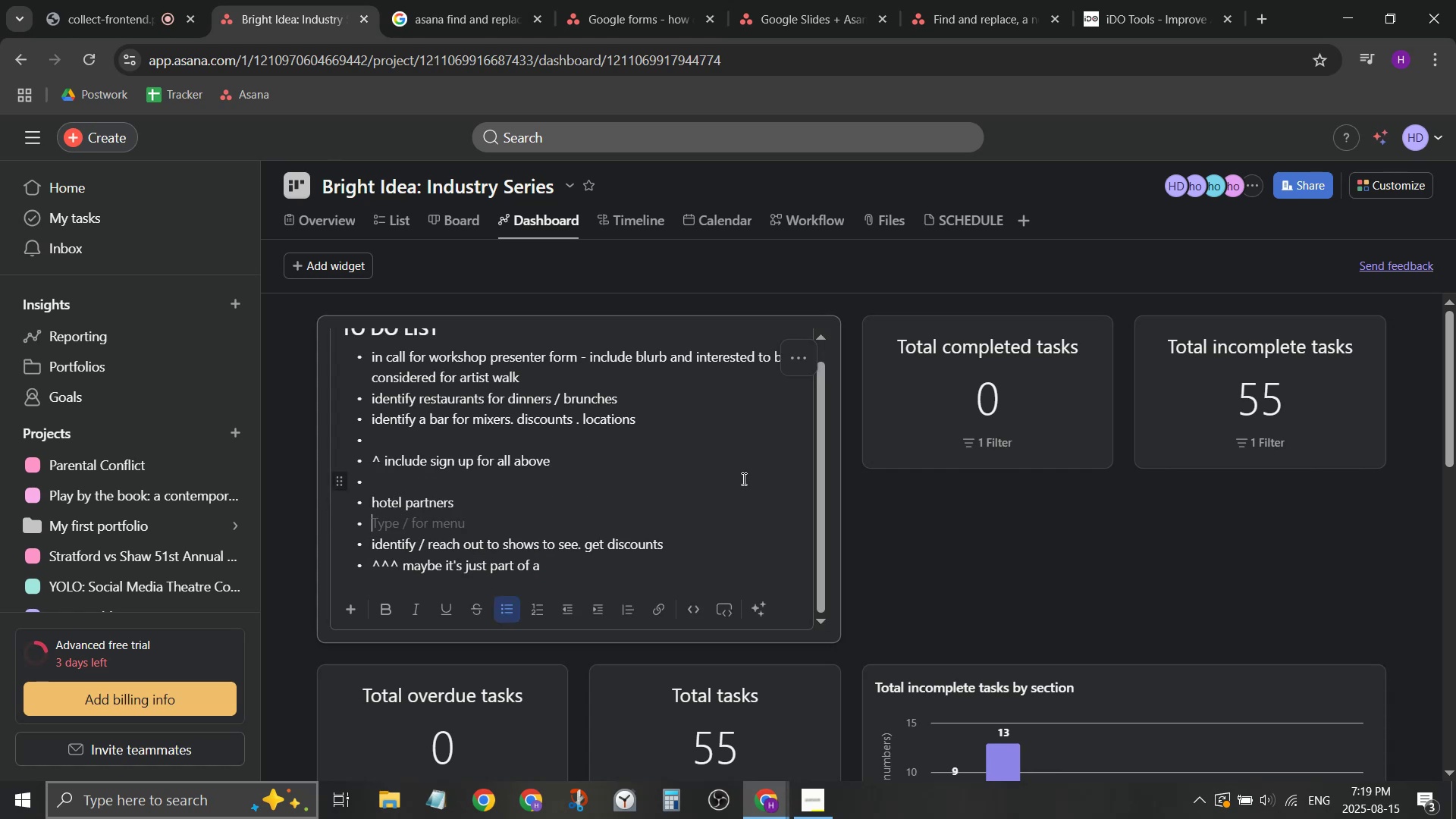 
key(ArrowUp)
 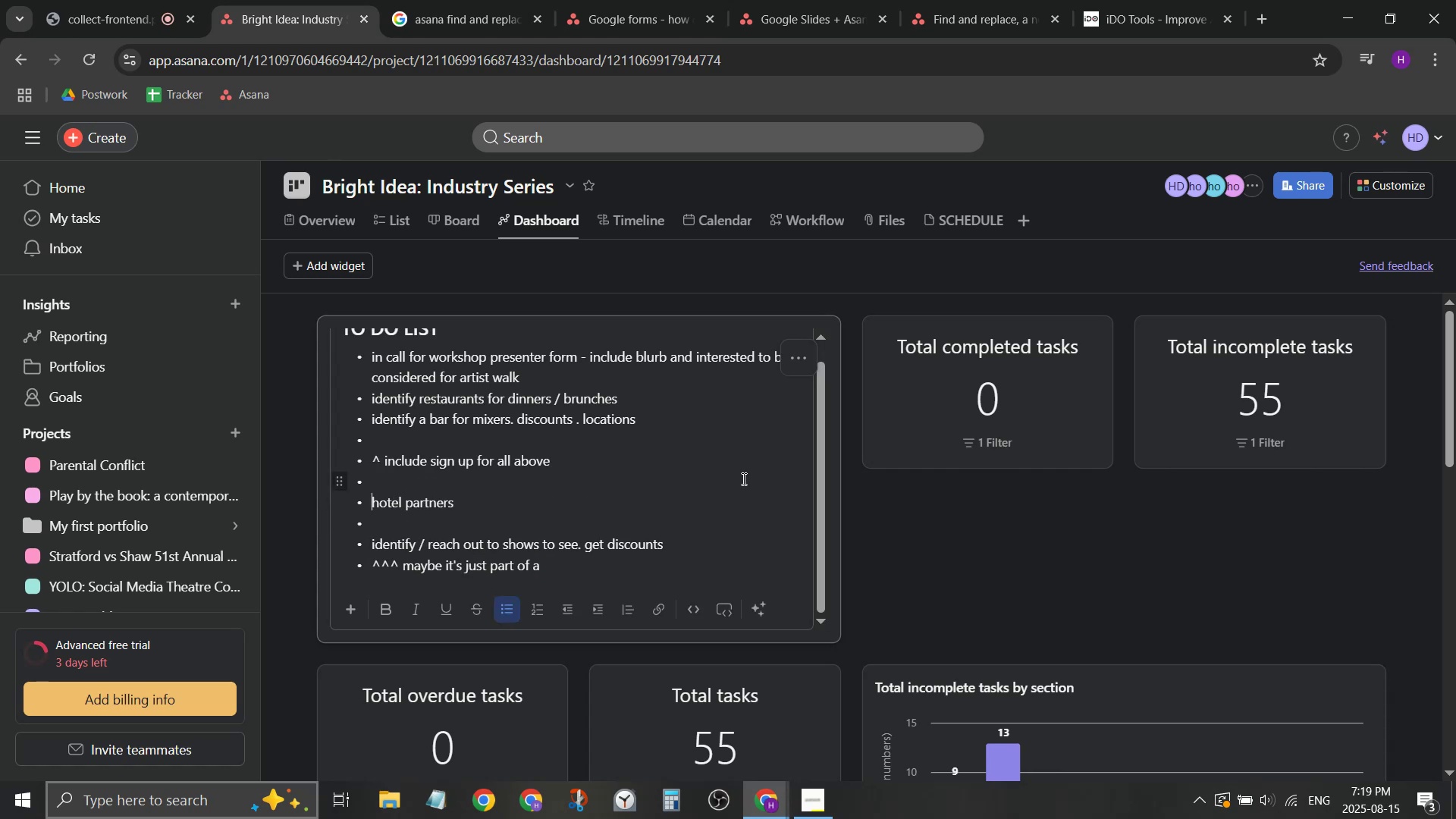 
key(ArrowUp)
 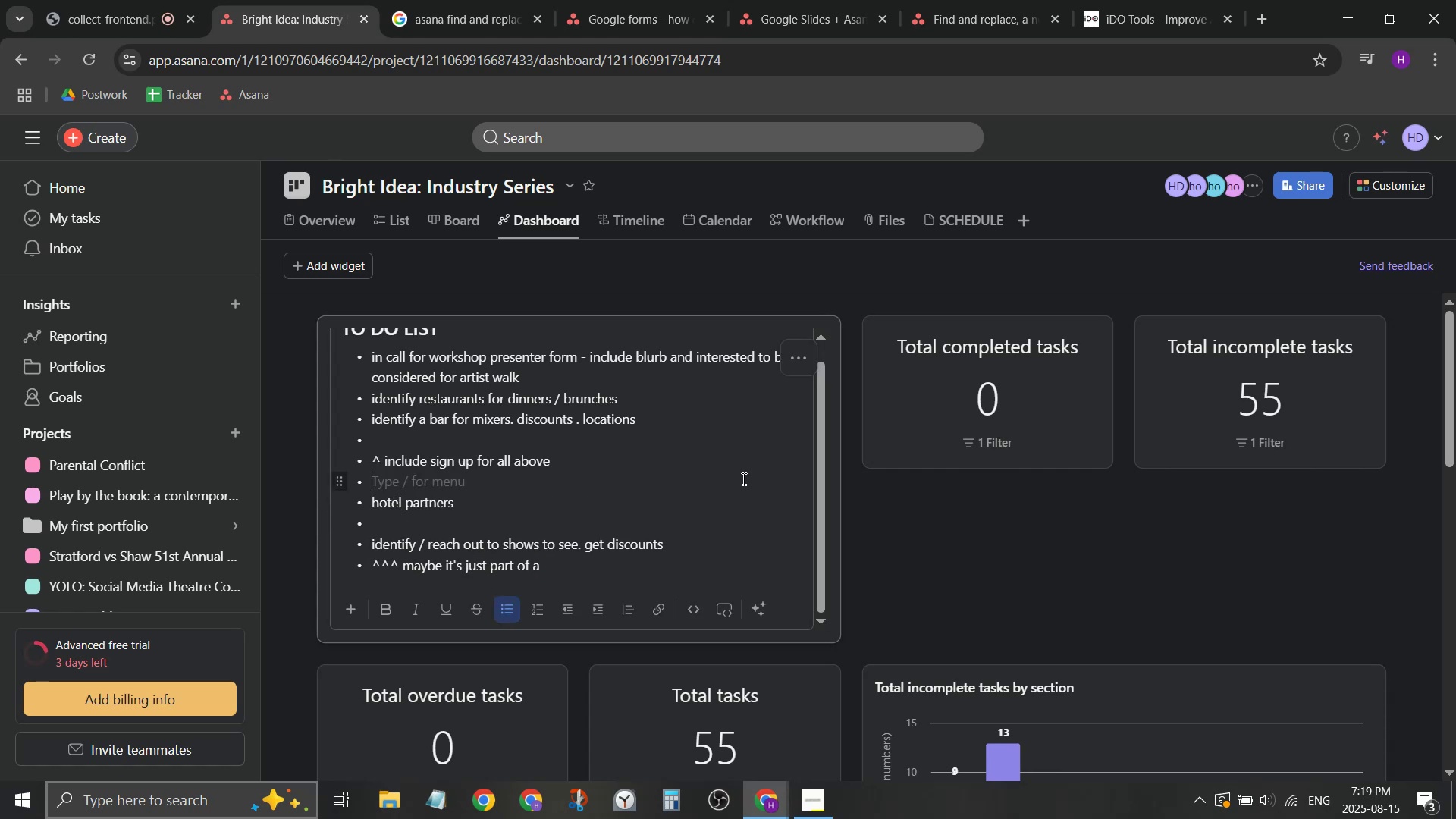 
key(ArrowUp)
 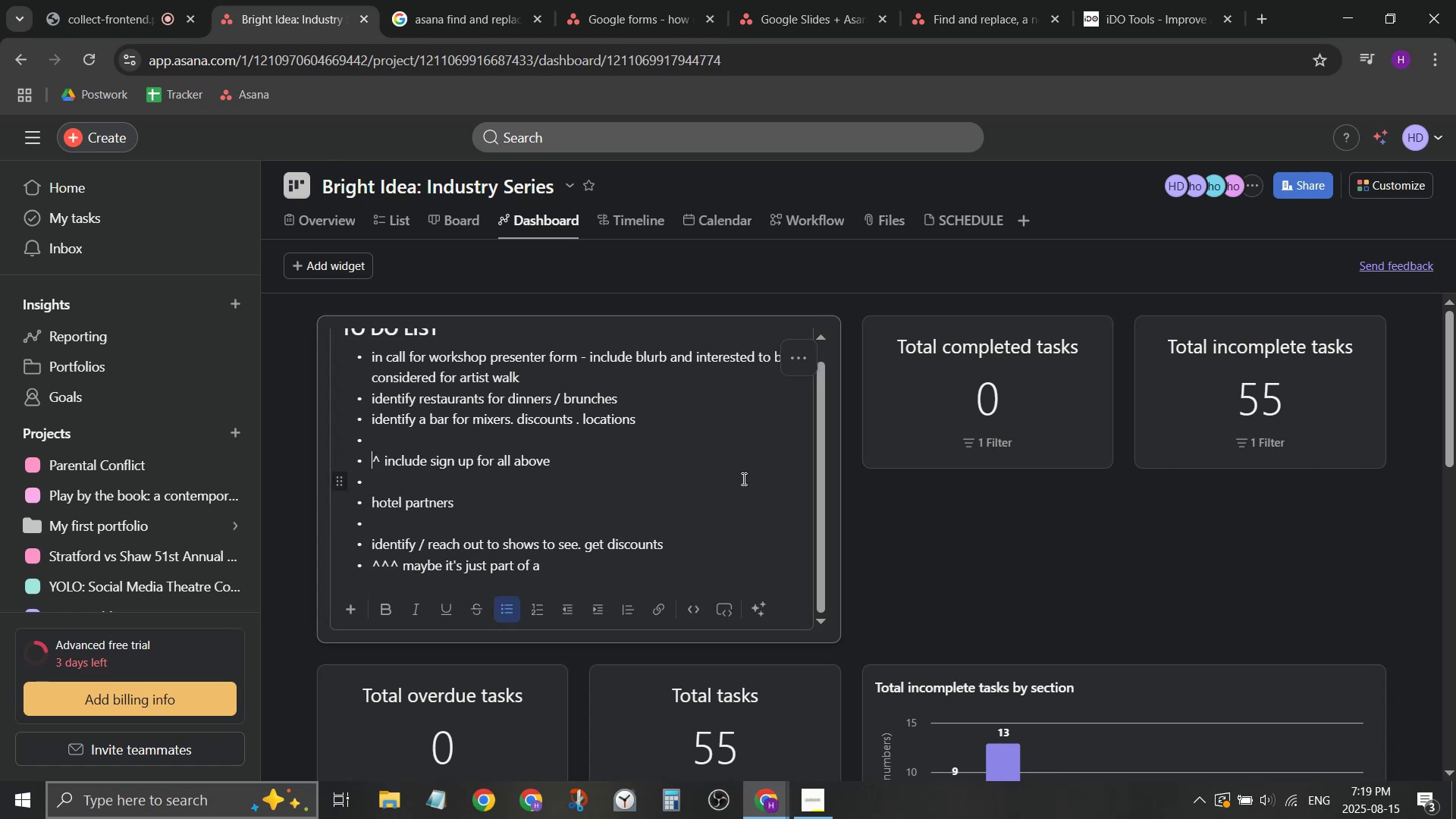 
key(ArrowUp)
 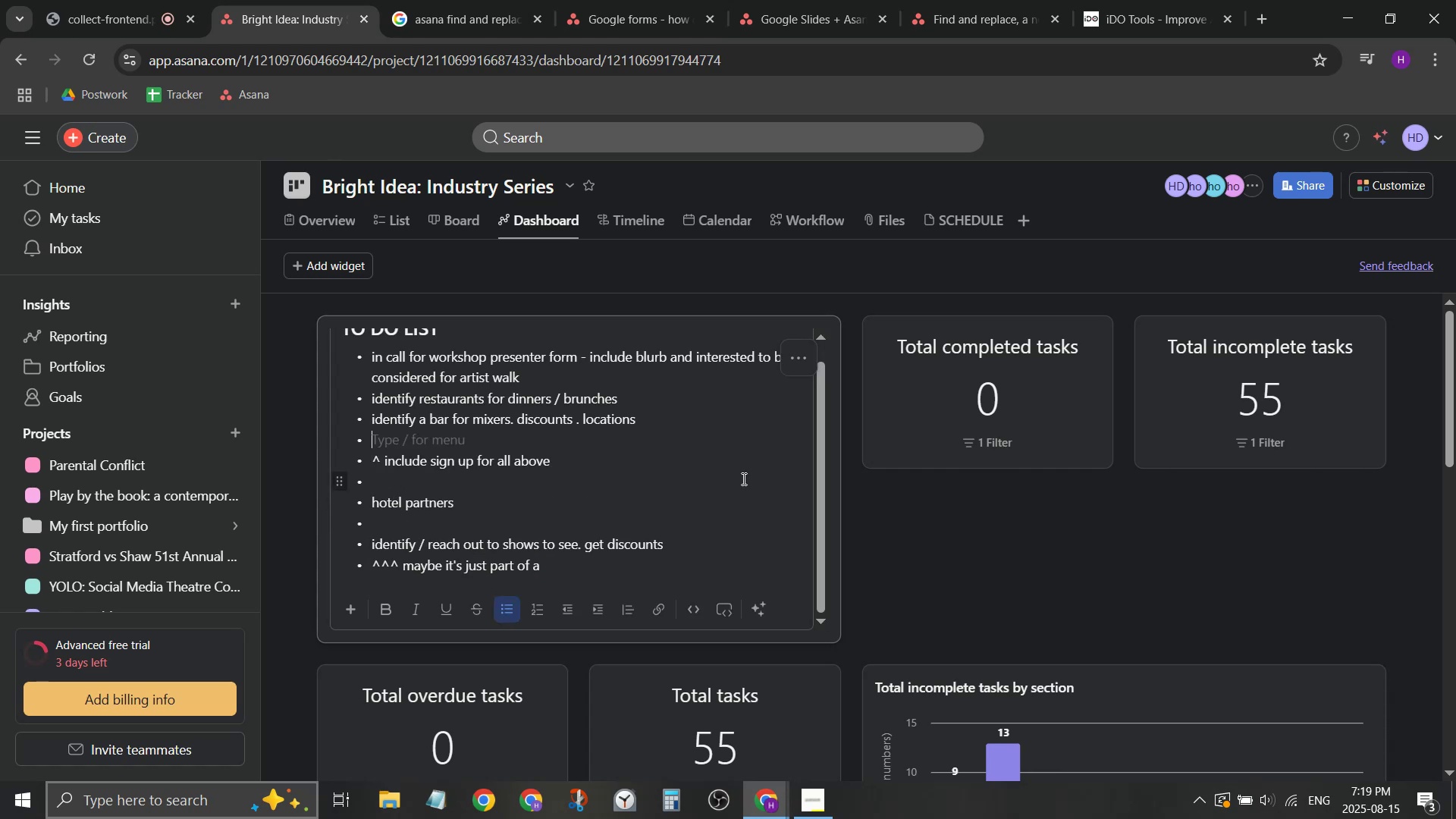 
key(Backspace)
 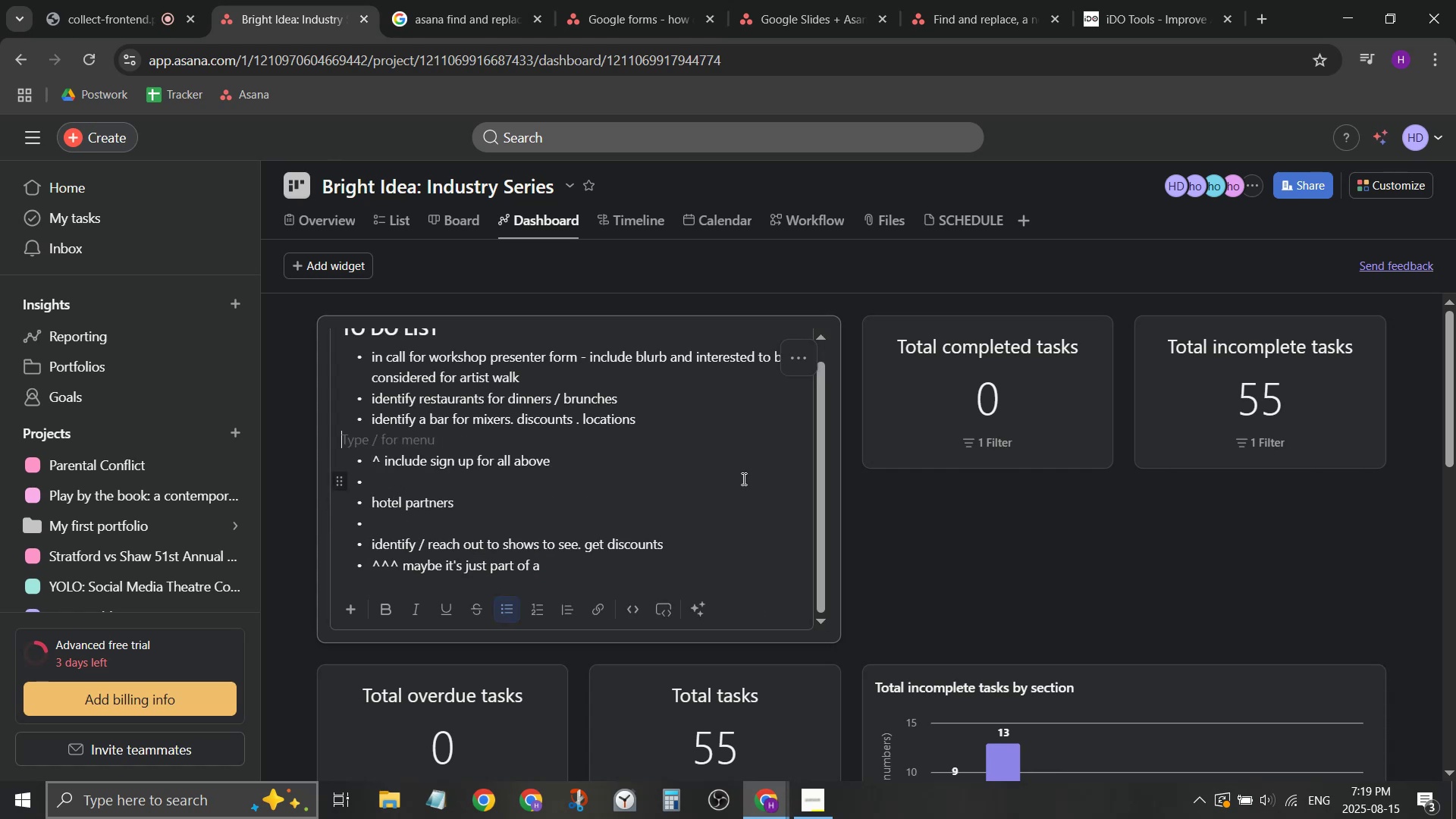 
key(Backspace)
 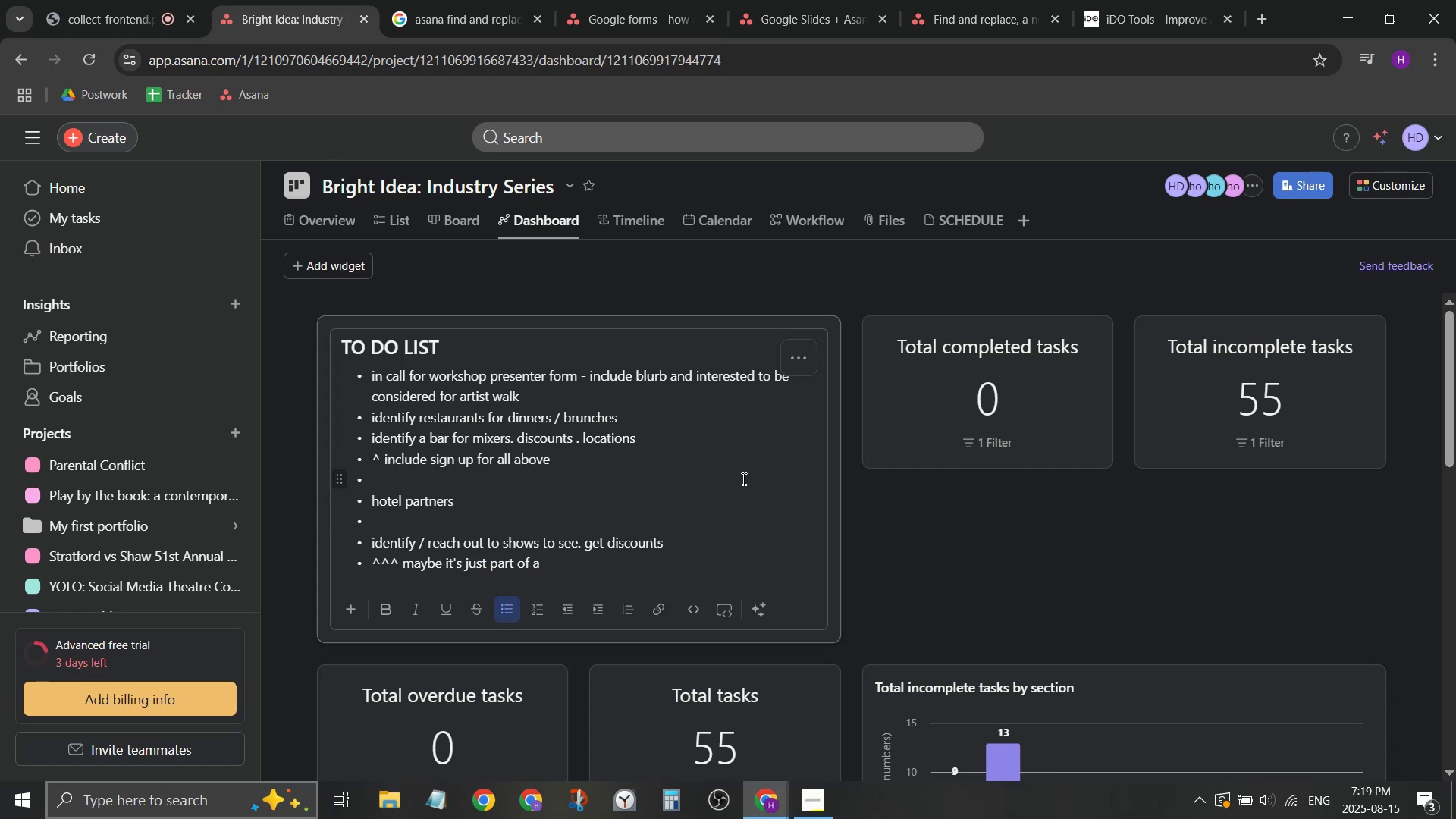 
key(ArrowDown)
 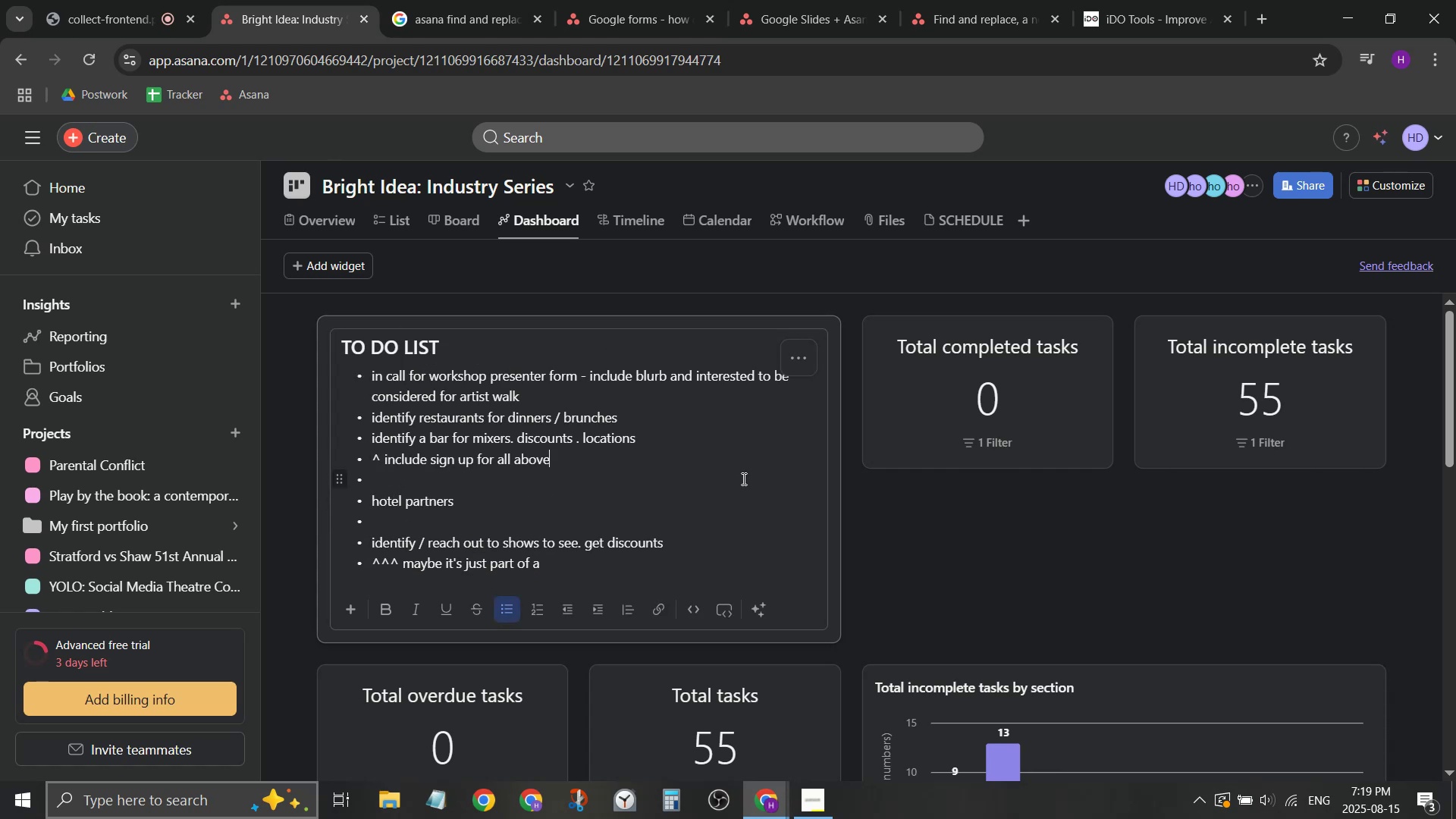 
key(ArrowDown)
 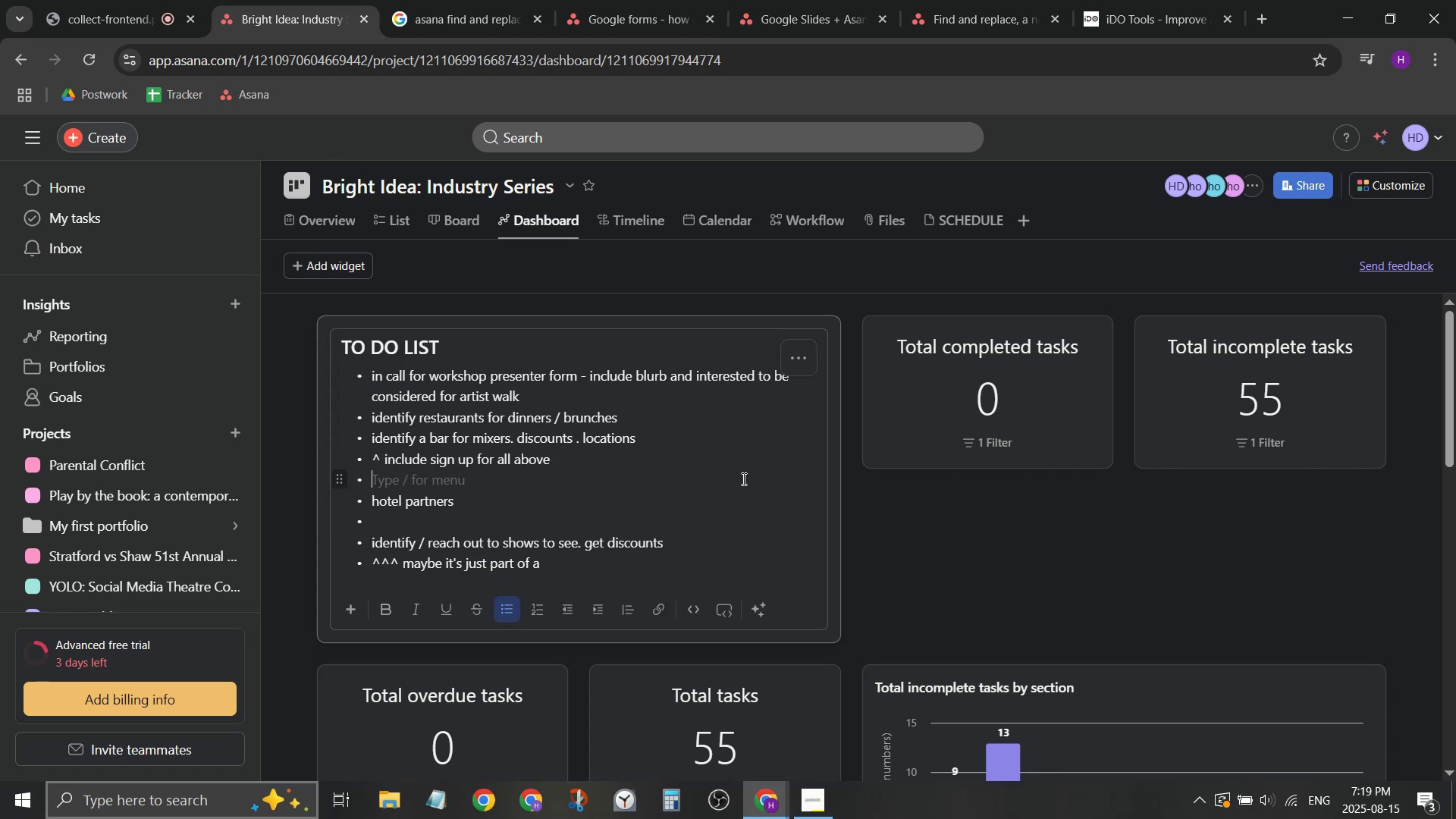 
key(ArrowDown)
 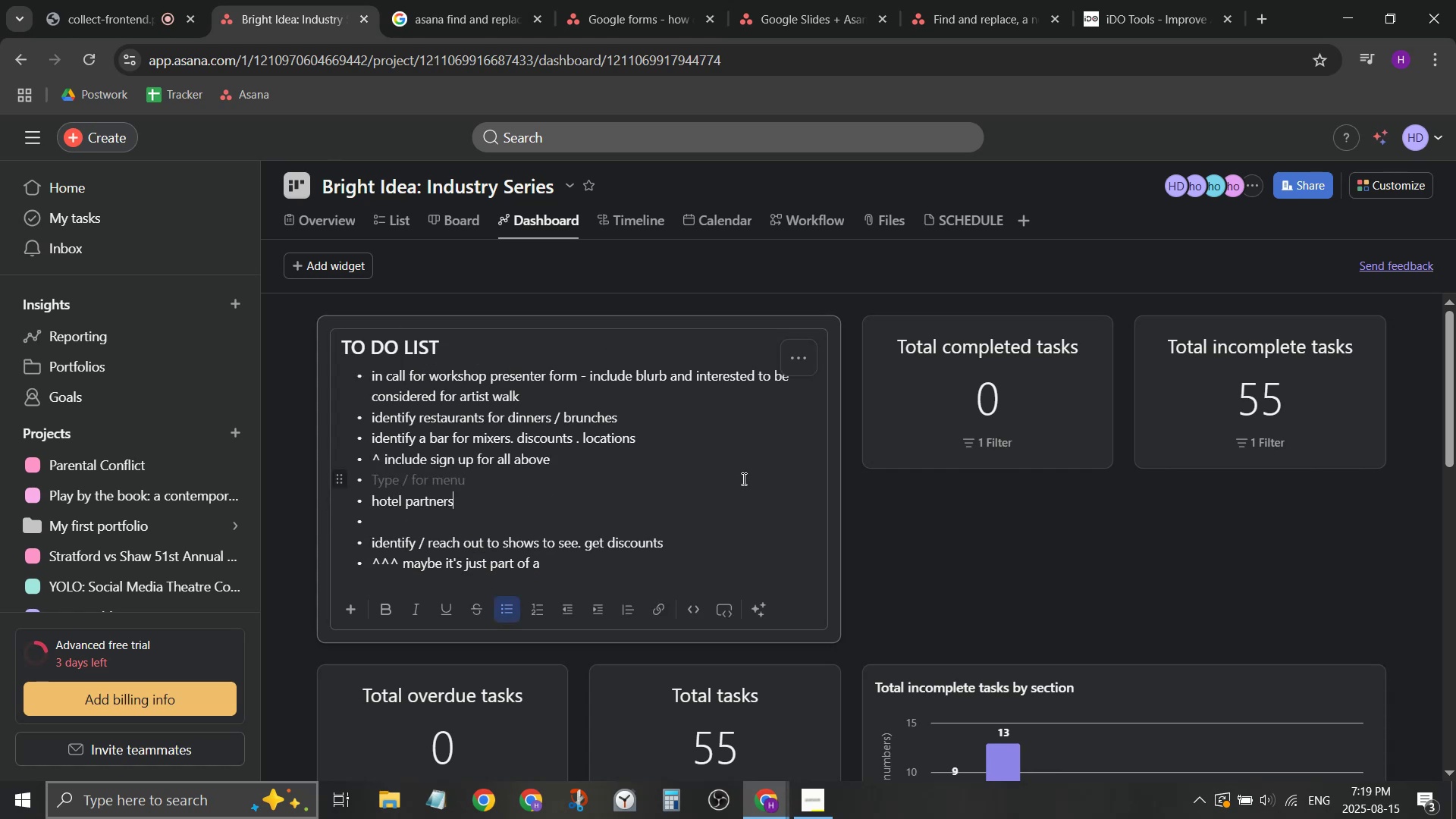 
key(ArrowDown)
 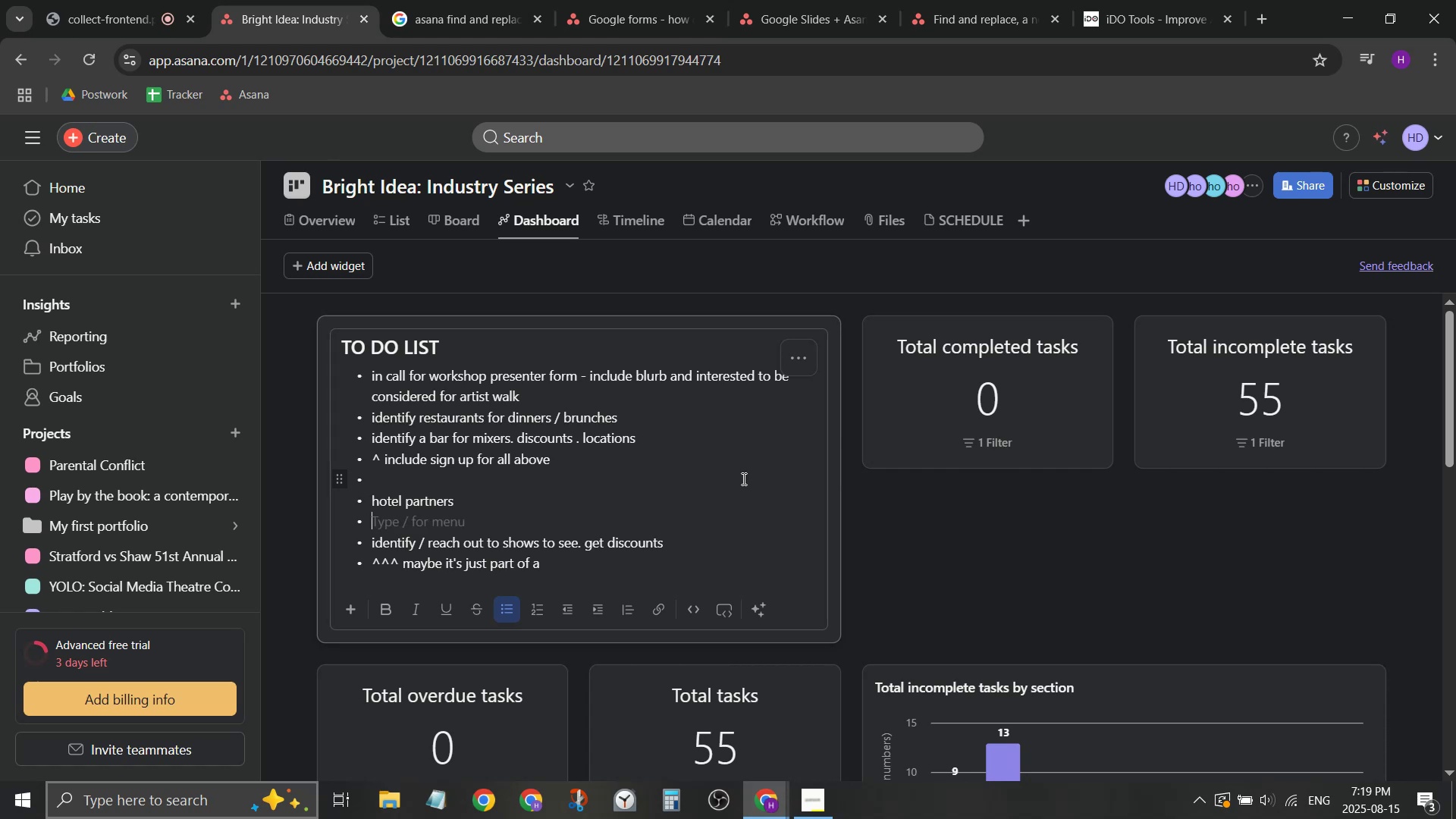 
key(ArrowDown)
 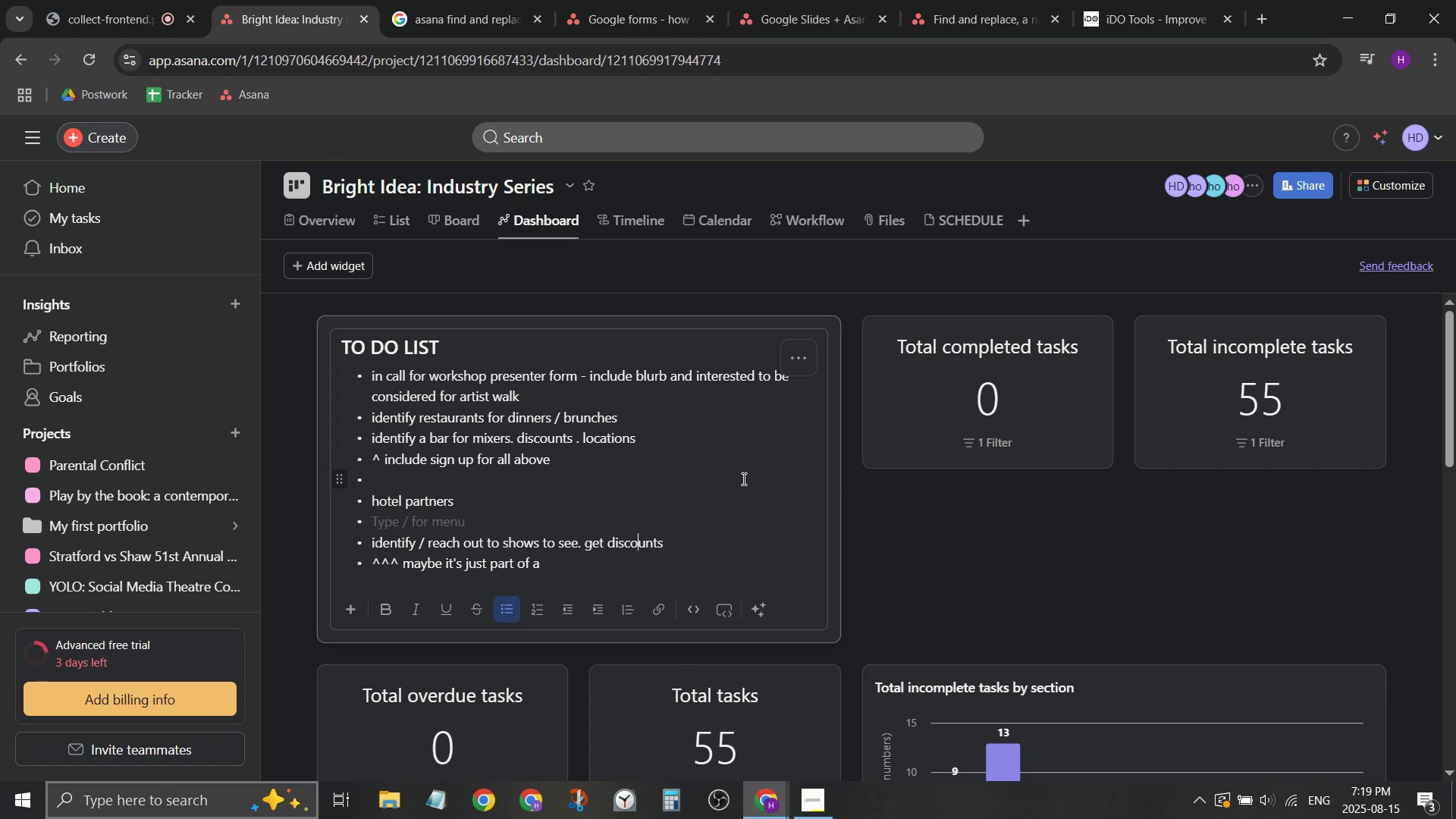 
key(ArrowDown)
 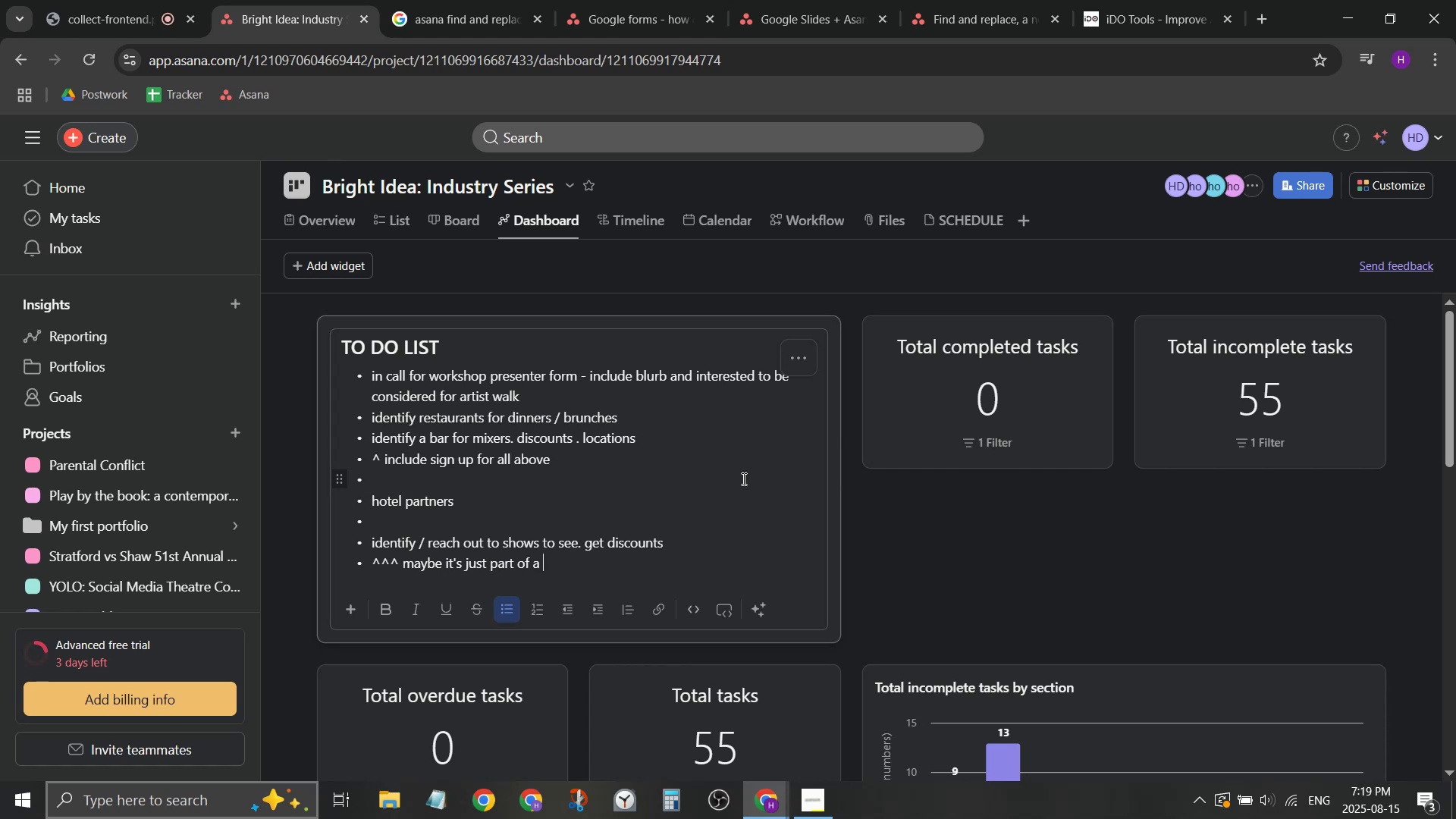 
hold_key(key=Backspace, duration=0.73)
 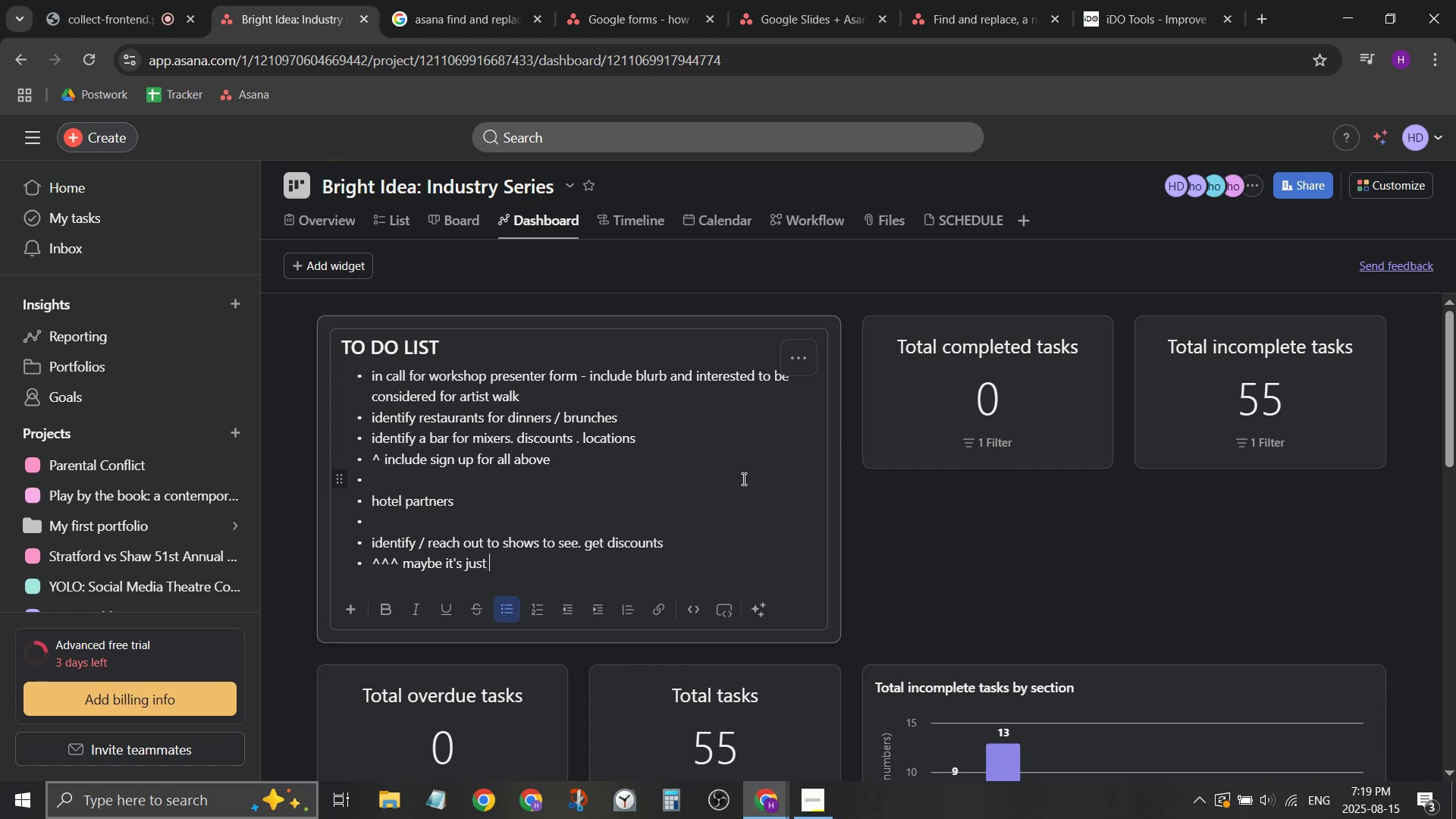 
key(Backspace)
key(Backspace)
key(Backspace)
key(Backspace)
type(whatever's part of the fes)
key(Backspace)
key(Backspace)
key(Backspace)
type("festival" aroudn that tie)
key(Backspace)
type(me)
key(Backspace)
type(e.)
 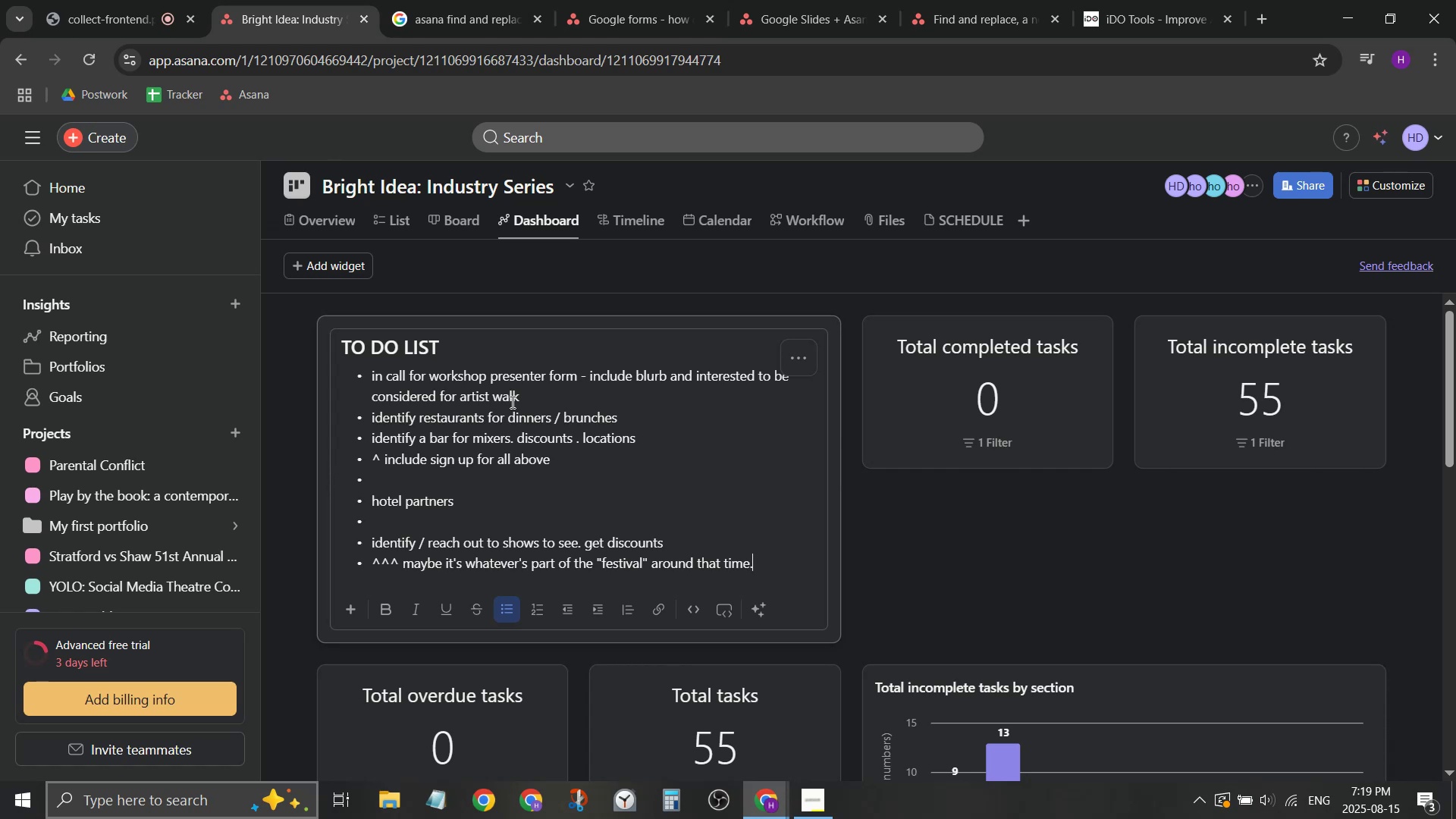 
left_click([119, 0])
 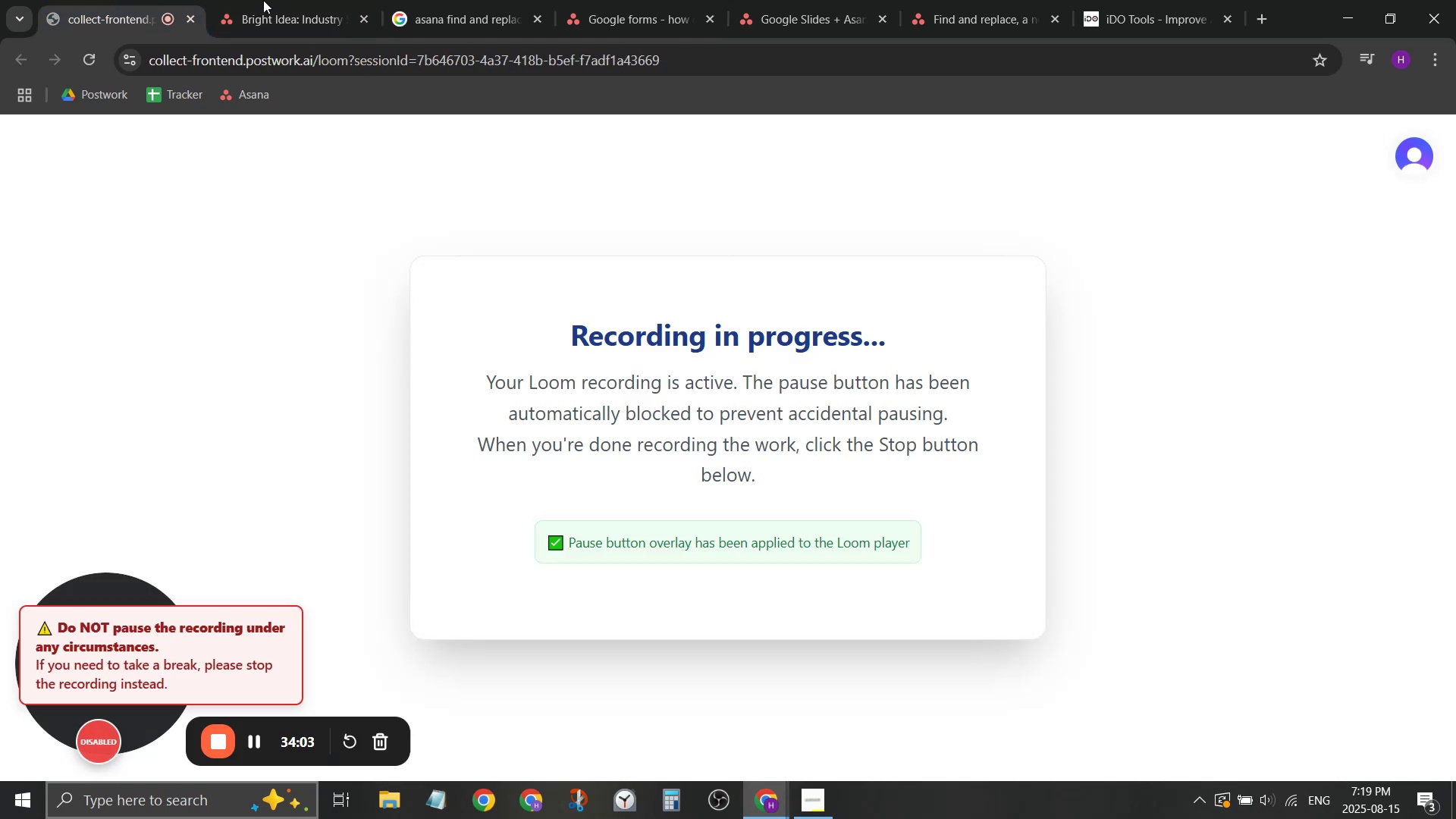 
left_click([272, 0])
 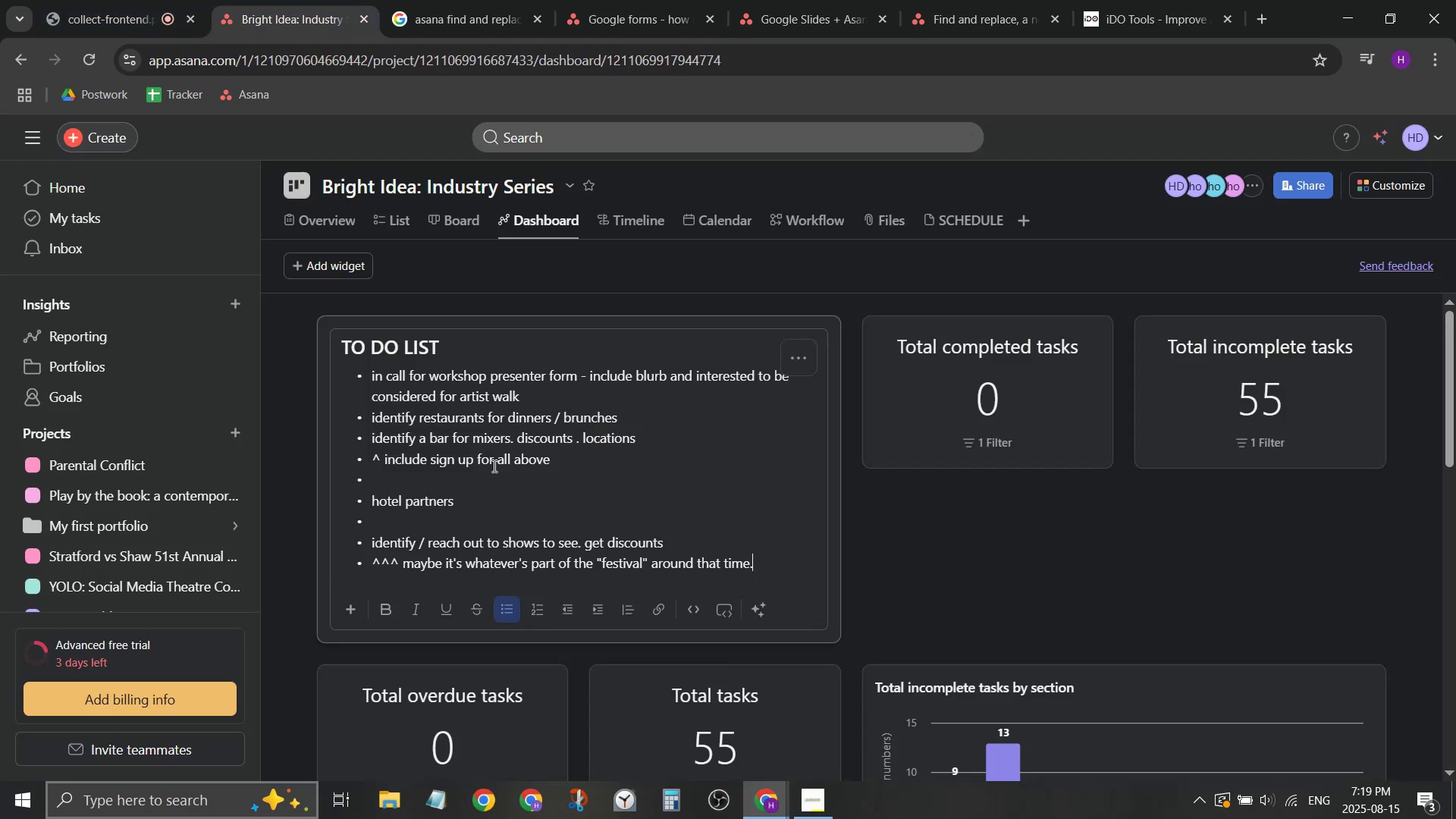 
left_click([499, 485])
 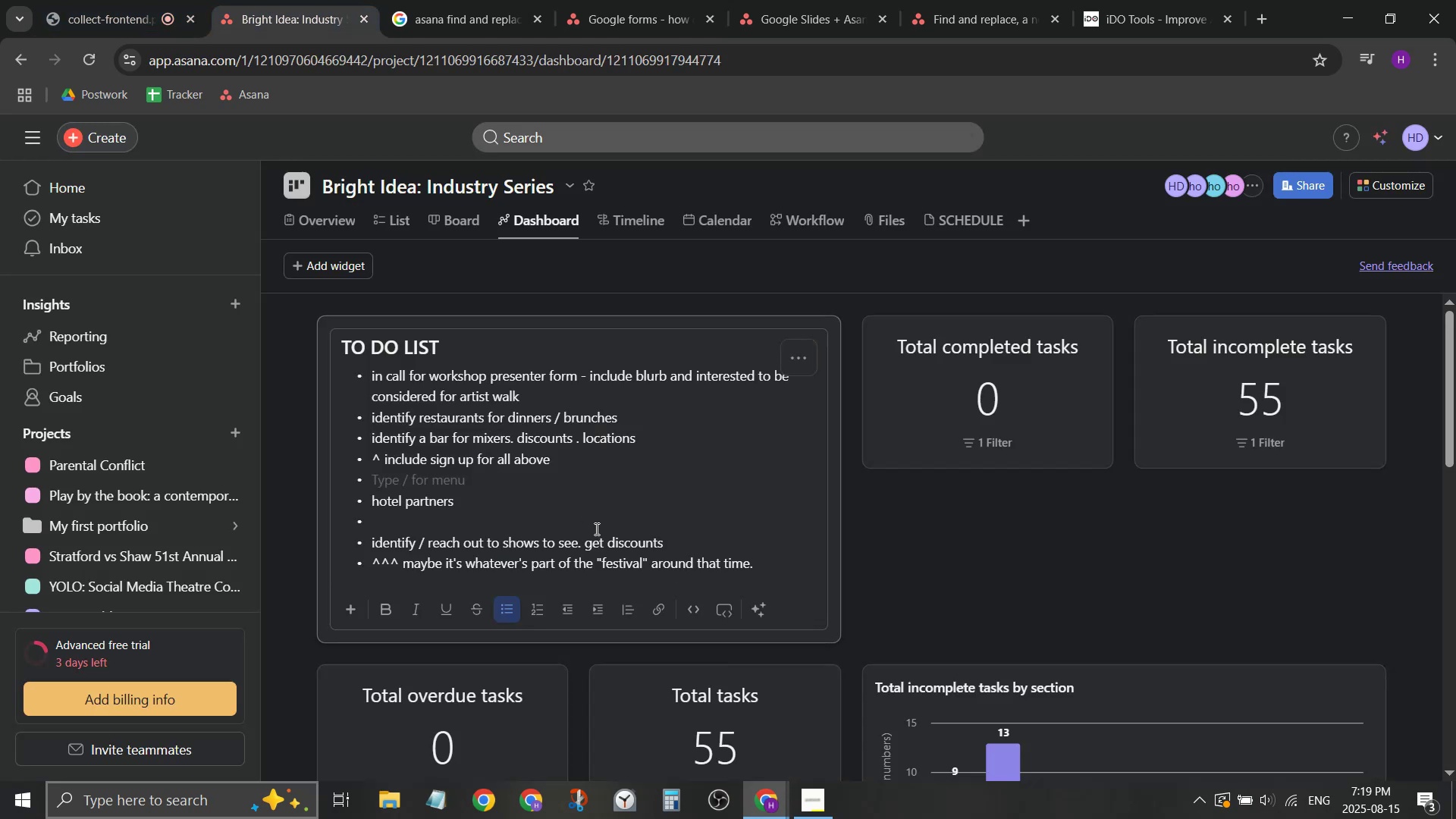 
key(Backspace)
 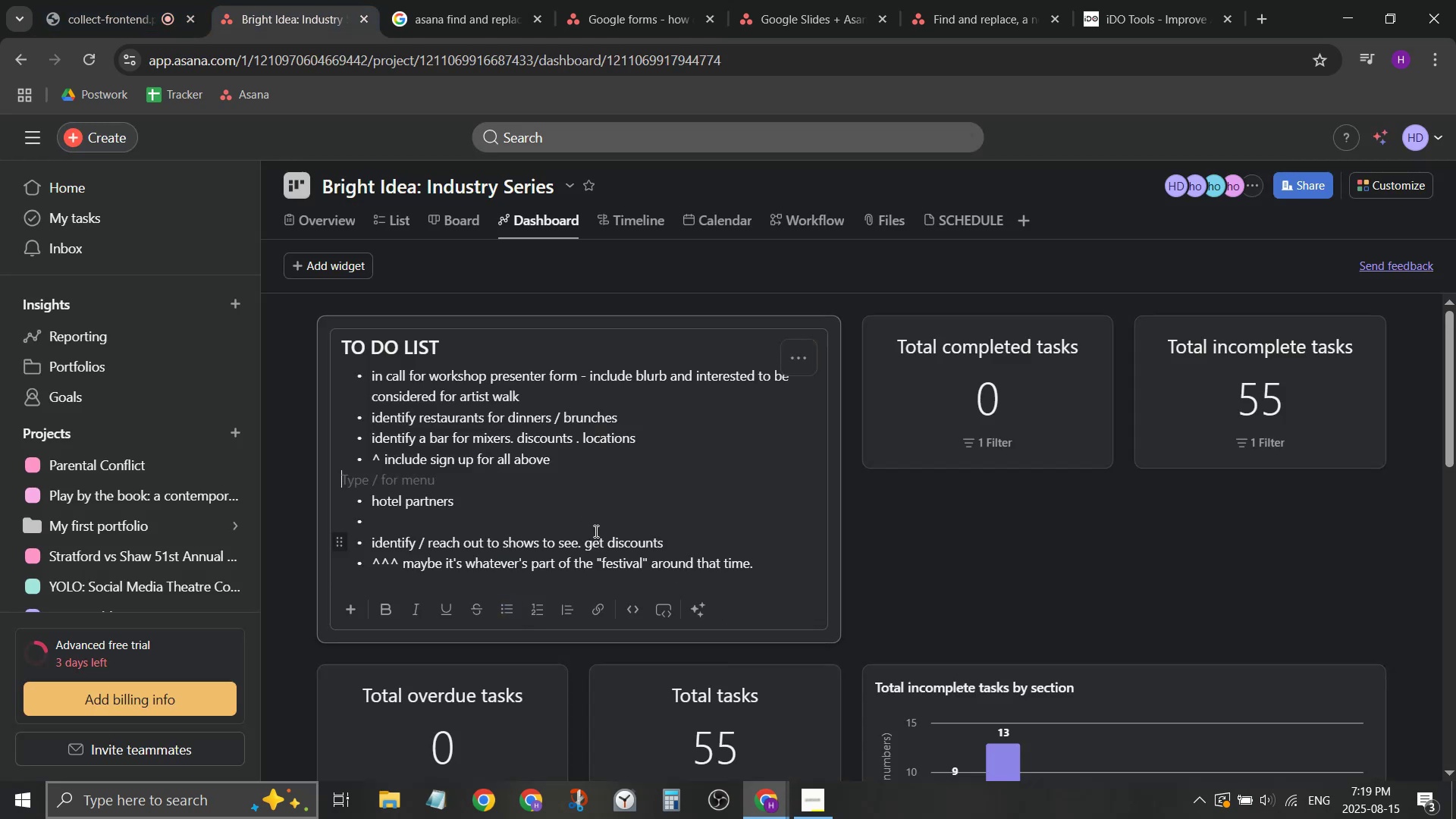 
key(Backspace)
 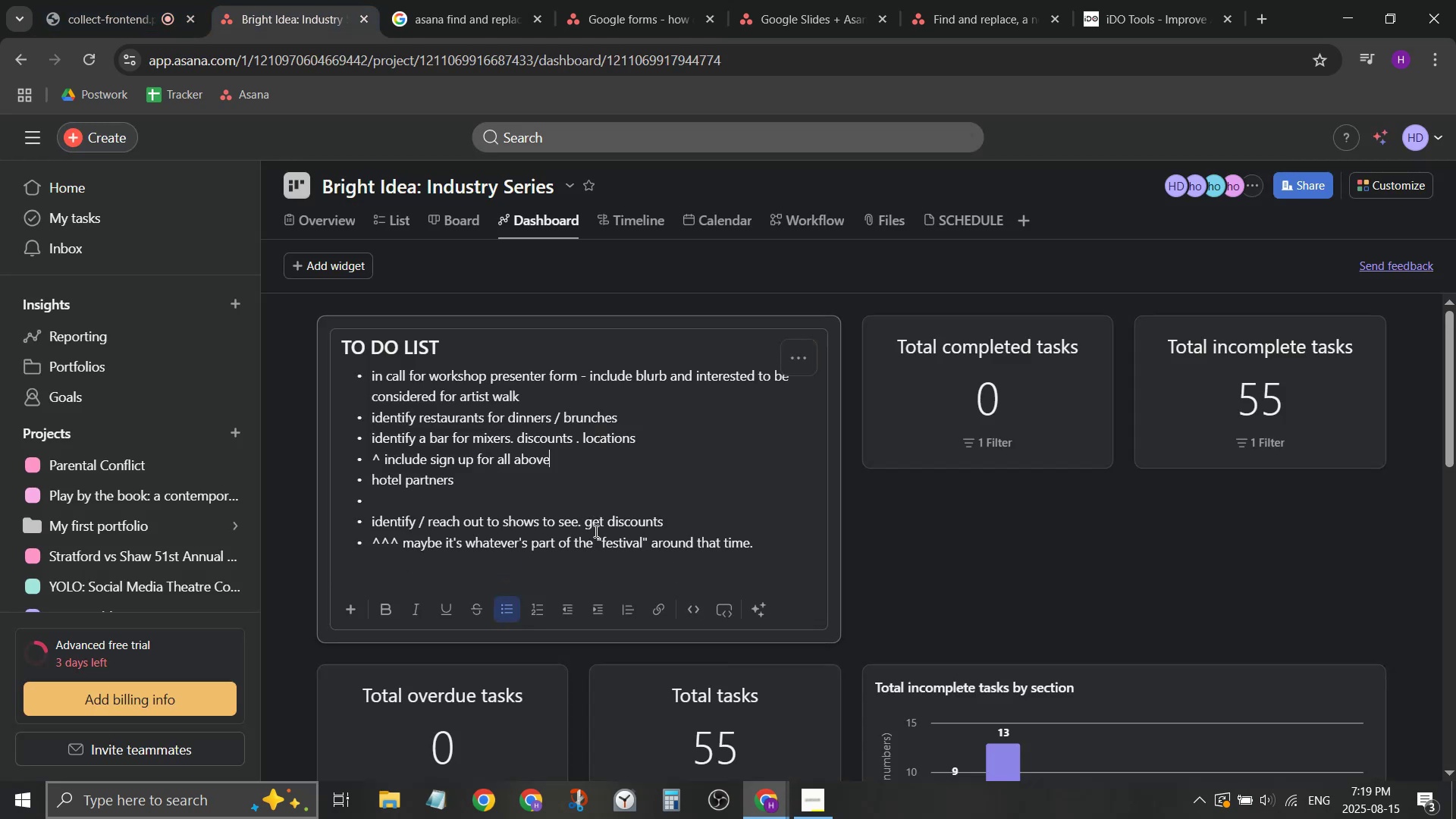 
key(ArrowDown)
 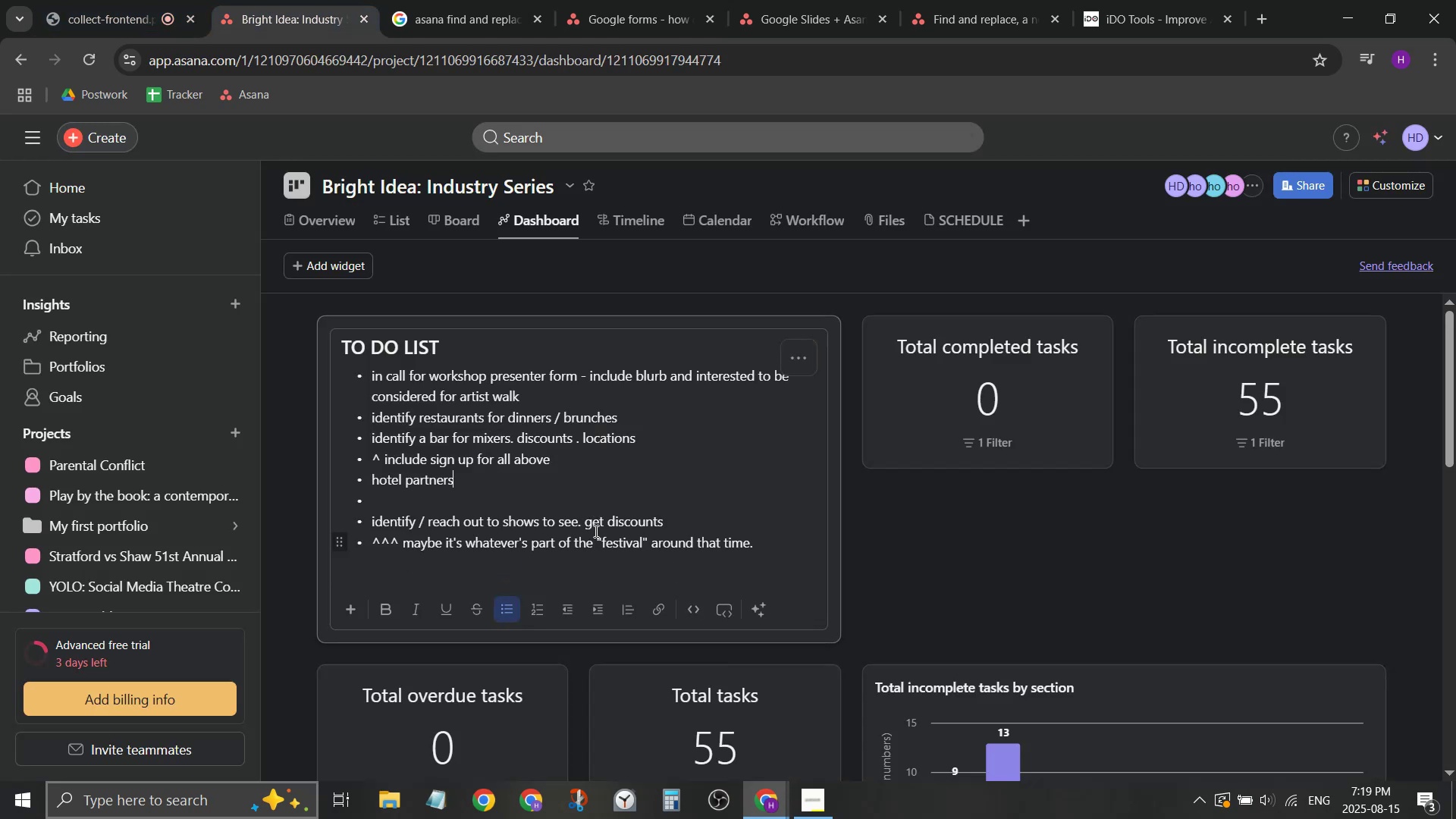 
key(ArrowDown)
 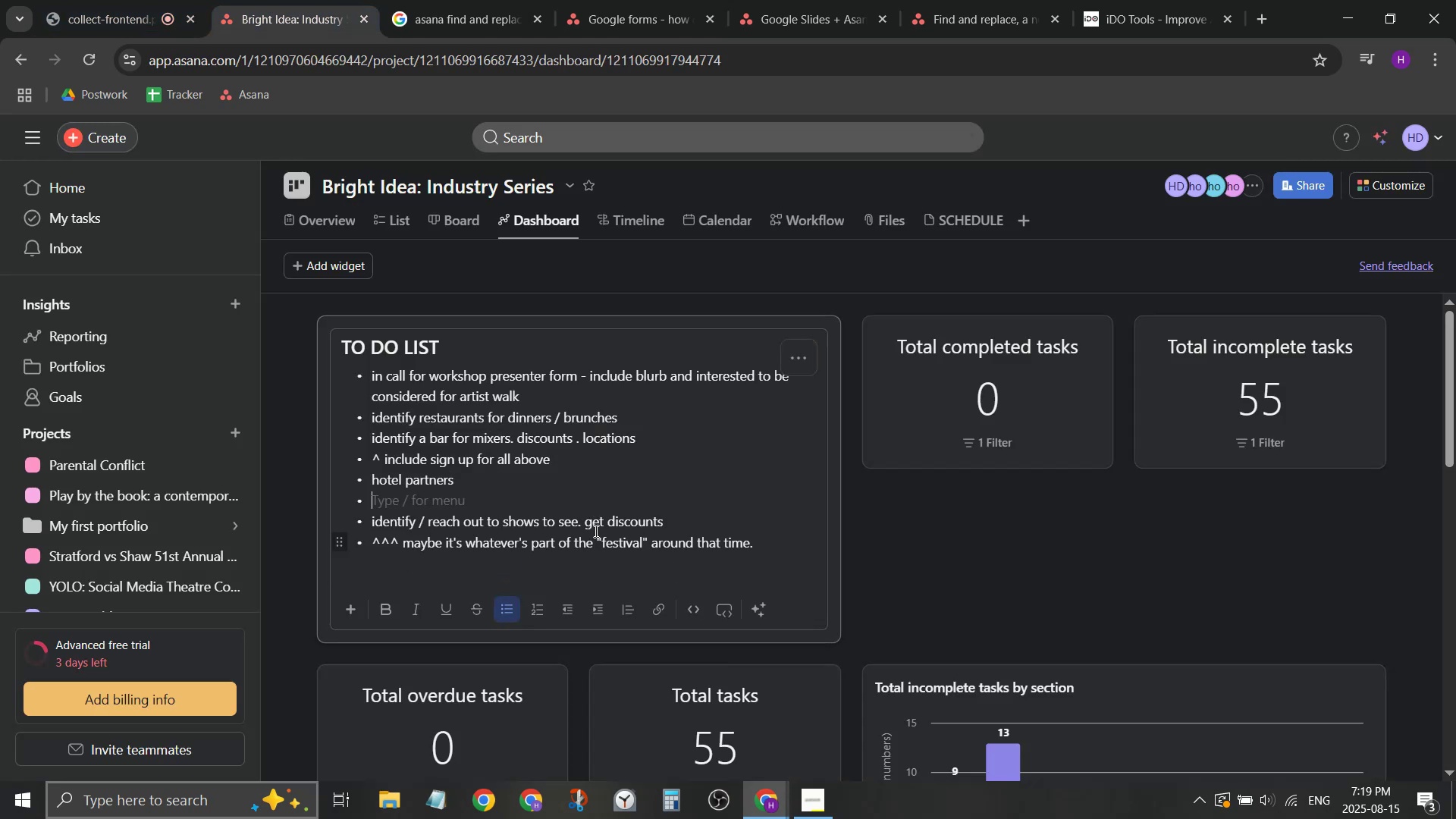 
key(Backspace)
 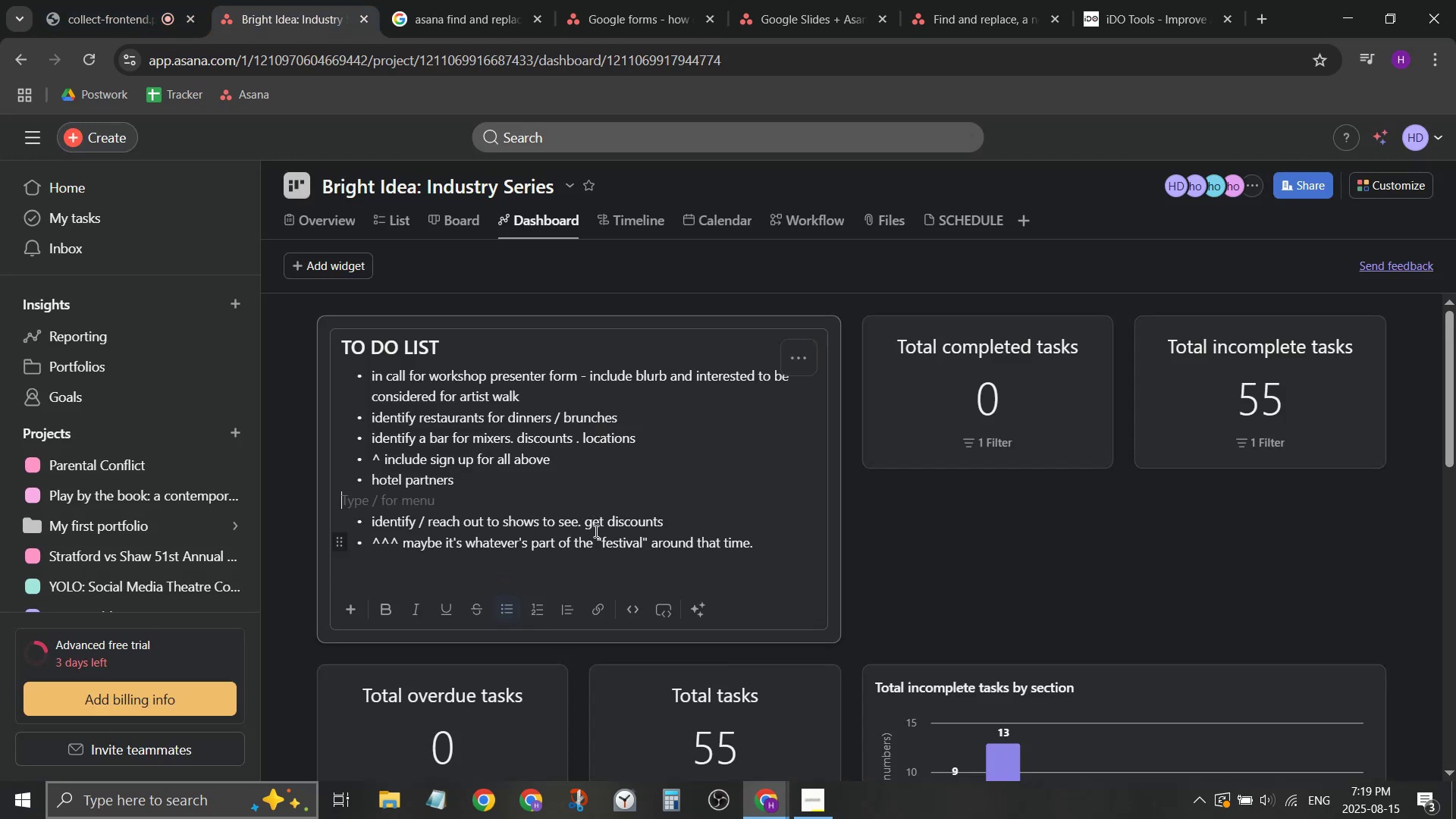 
key(Backspace)
 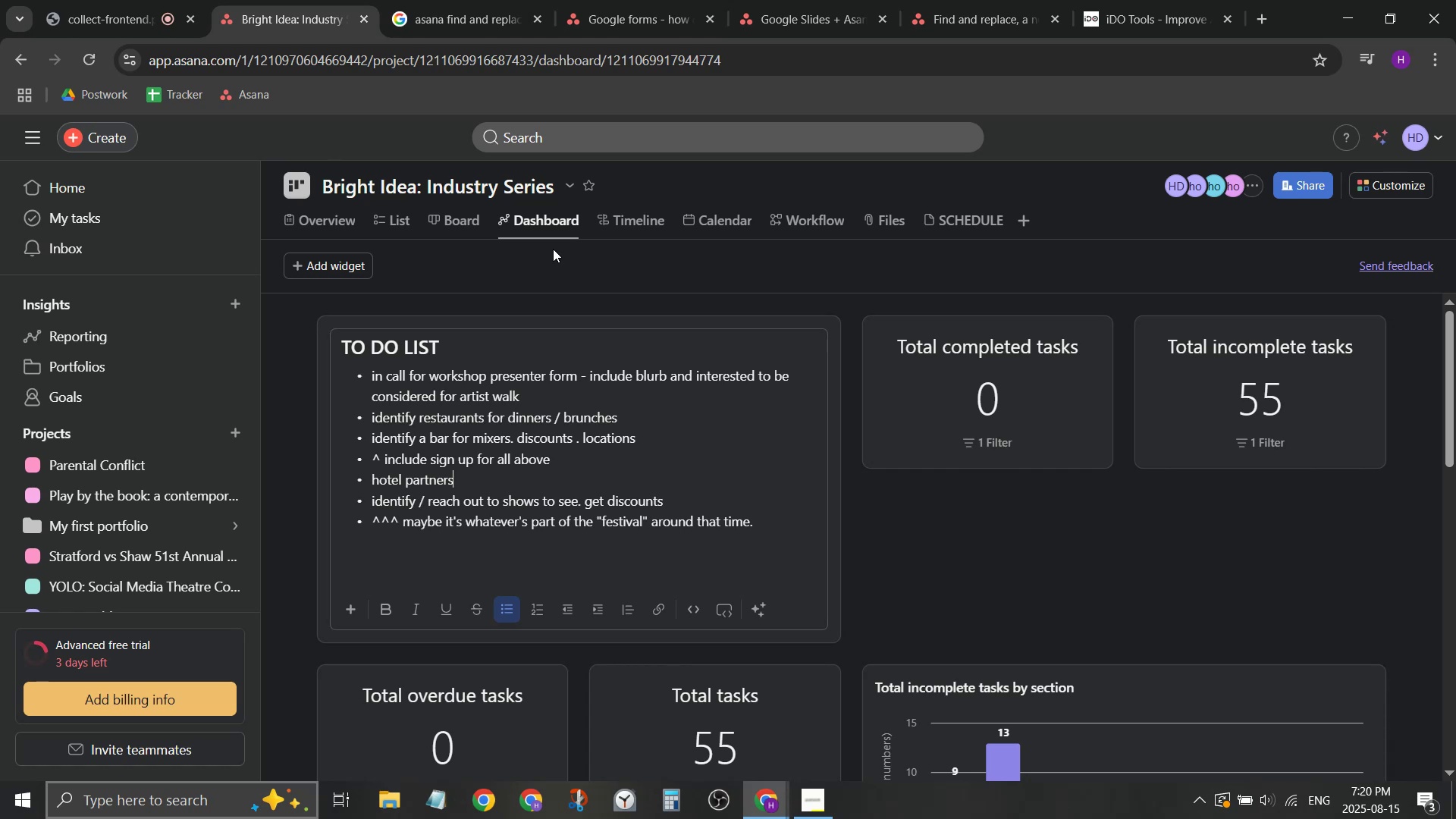 
wait(37.38)
 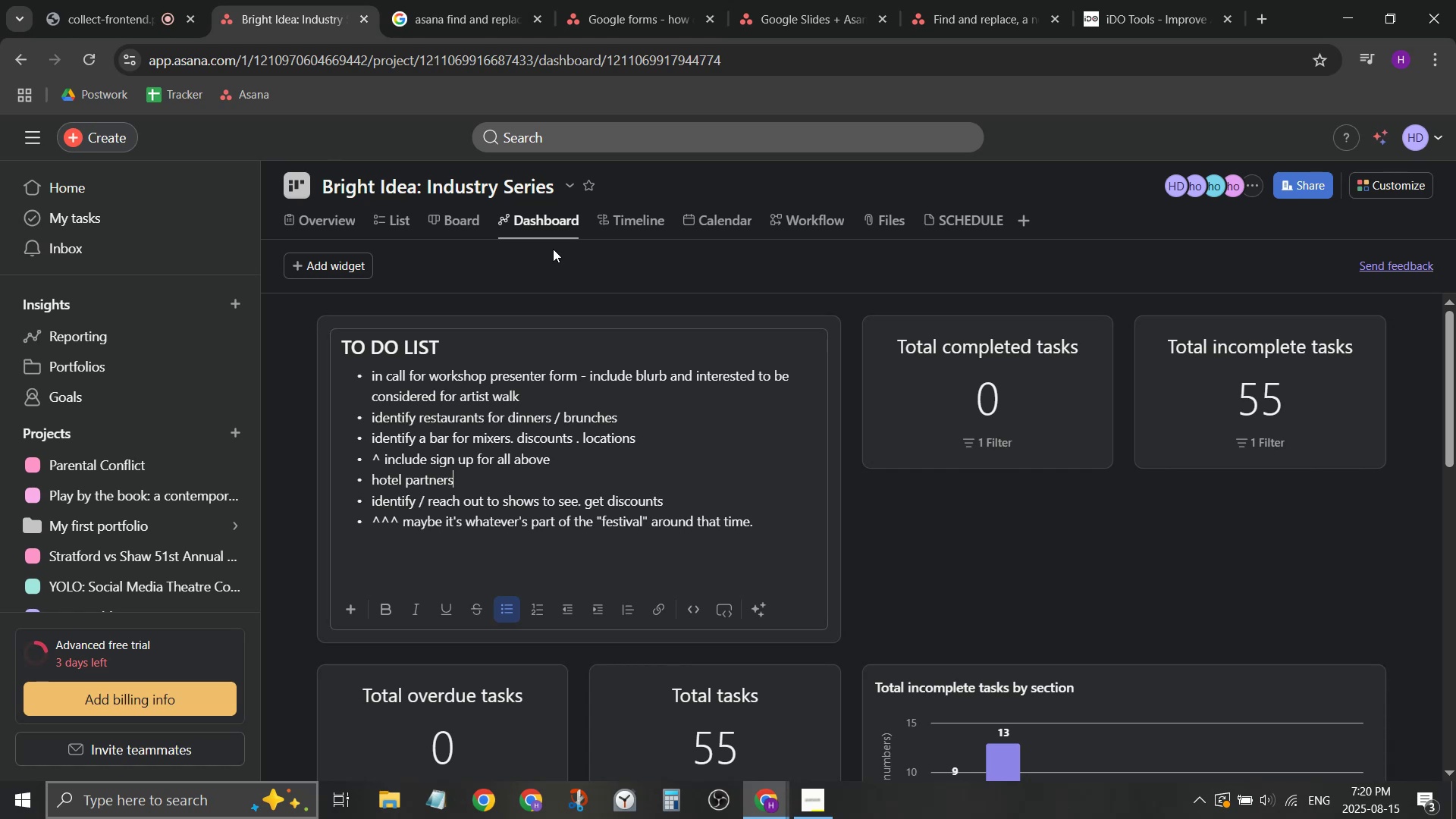 
right_click([553, 249])
 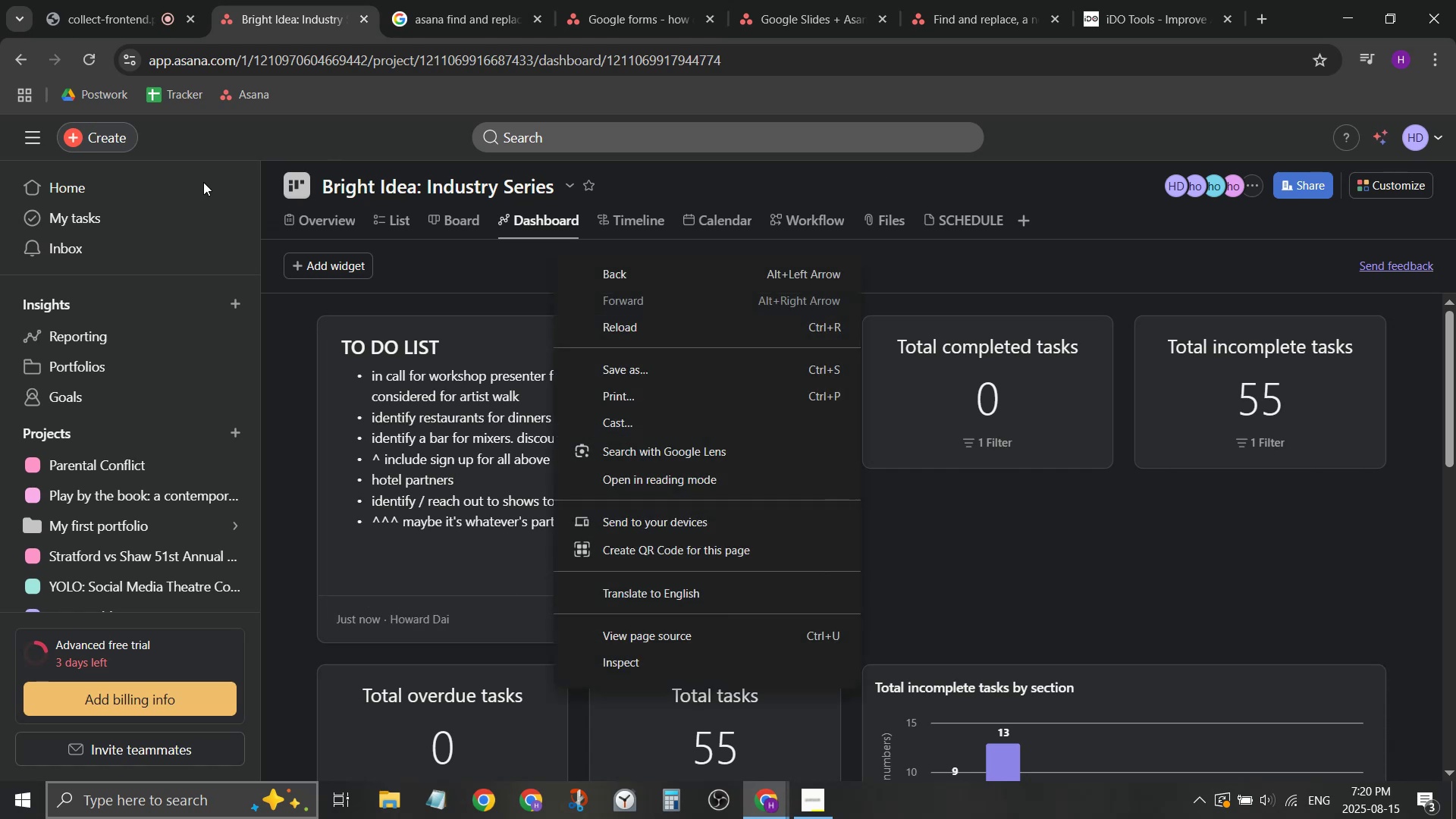 
left_click([405, 217])
 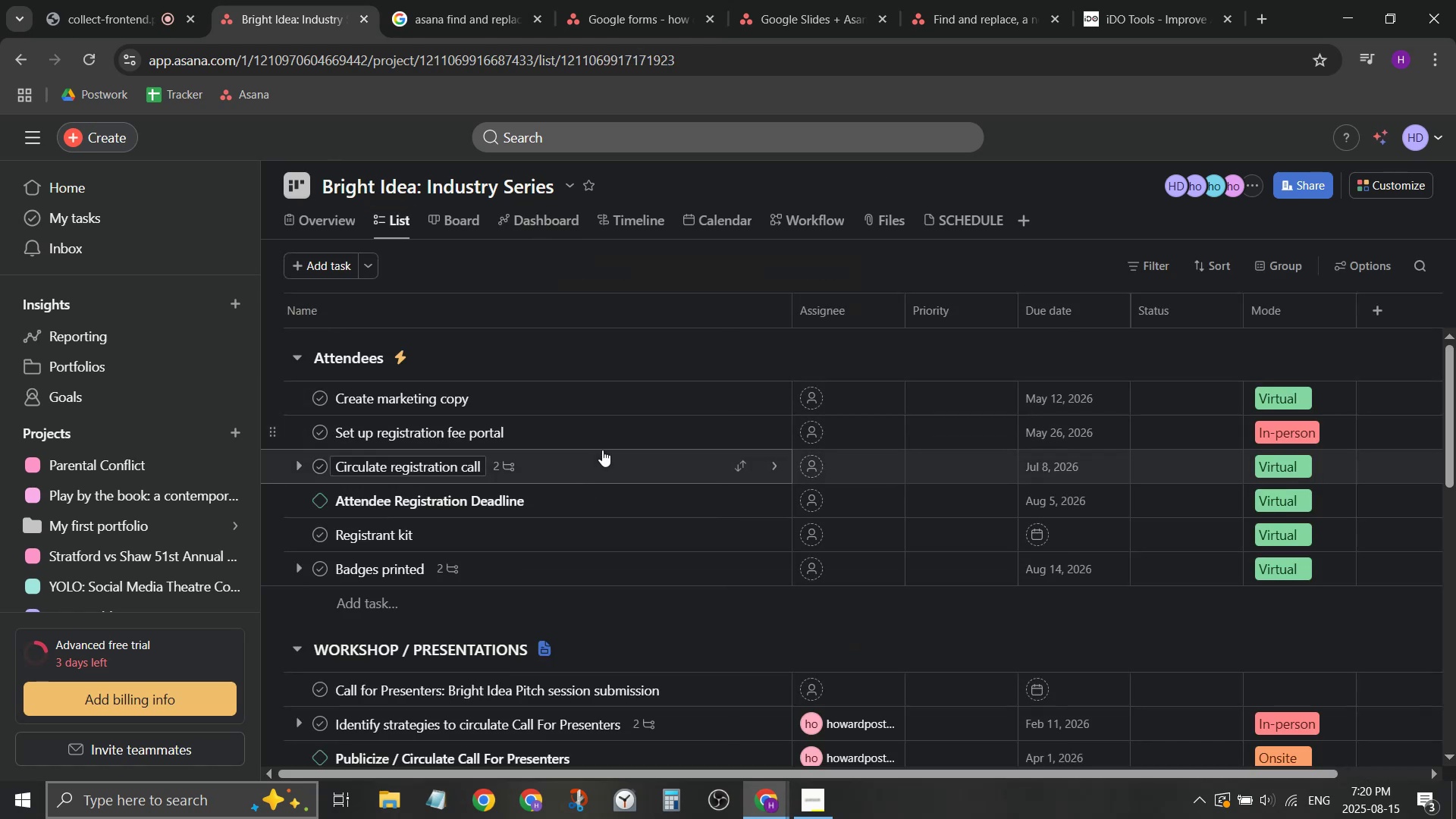 
scroll: coordinate [601, 450], scroll_direction: down, amount: 1.0
 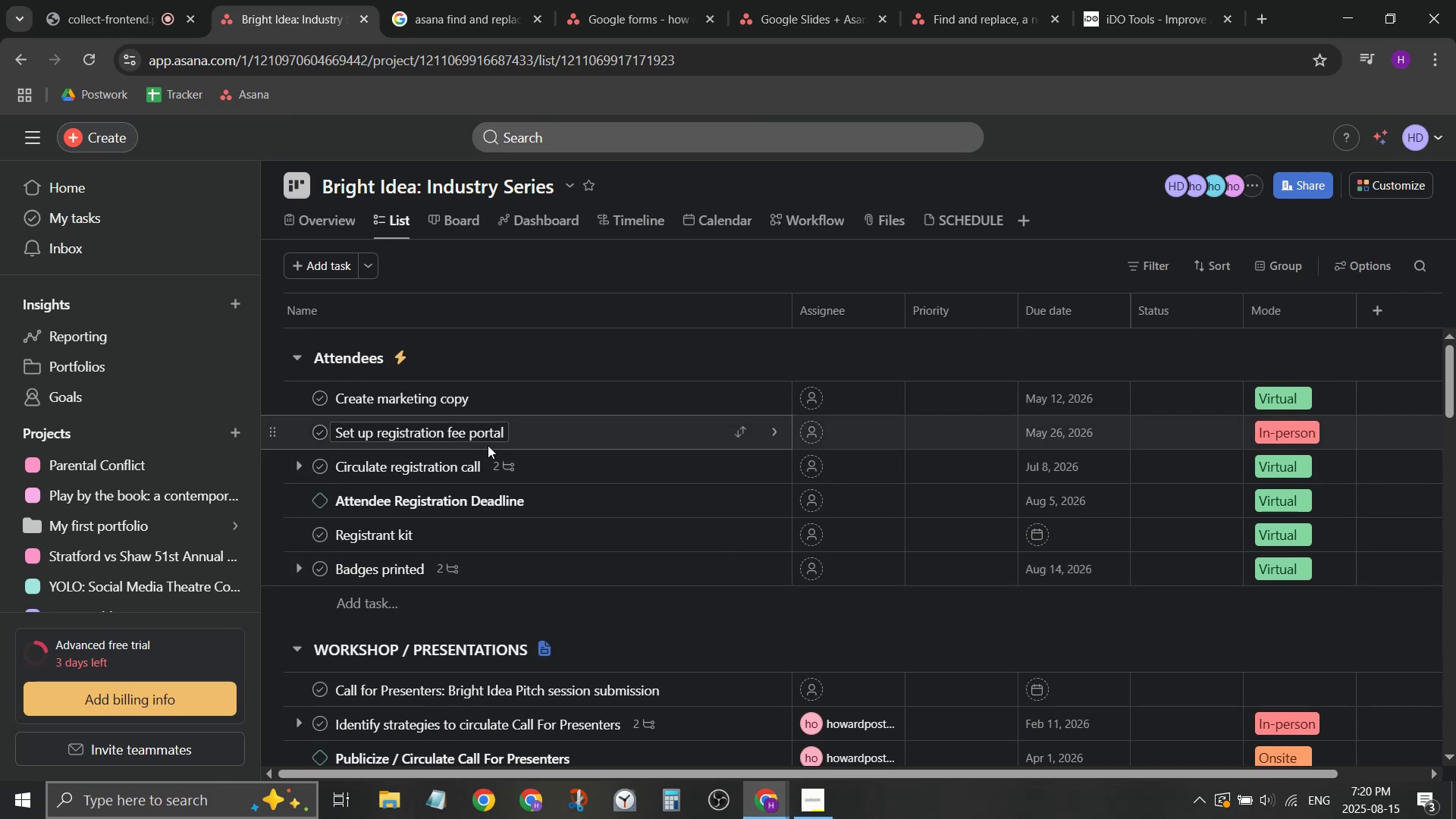 
left_click([477, 438])
 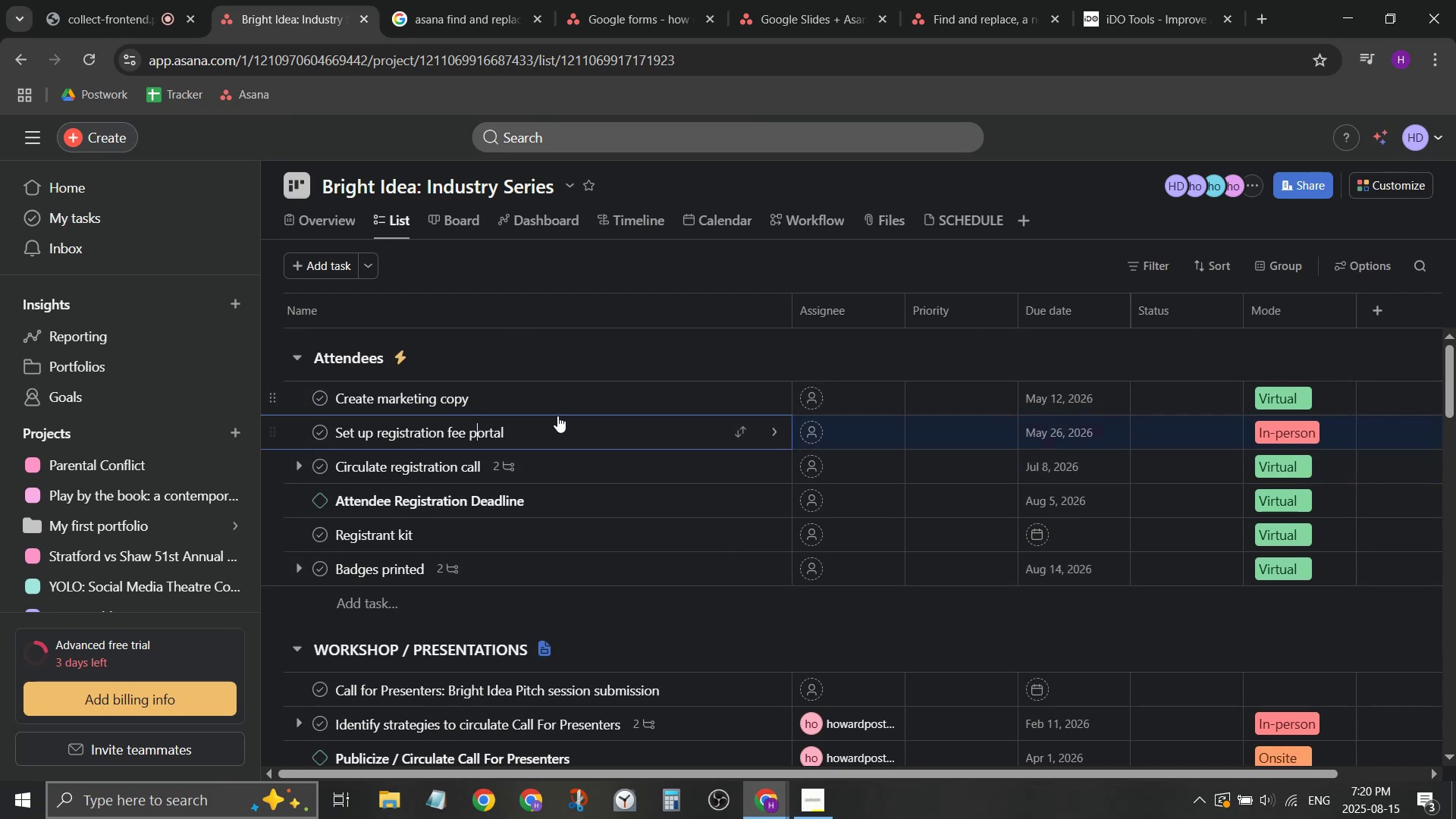 
wait(8.55)
 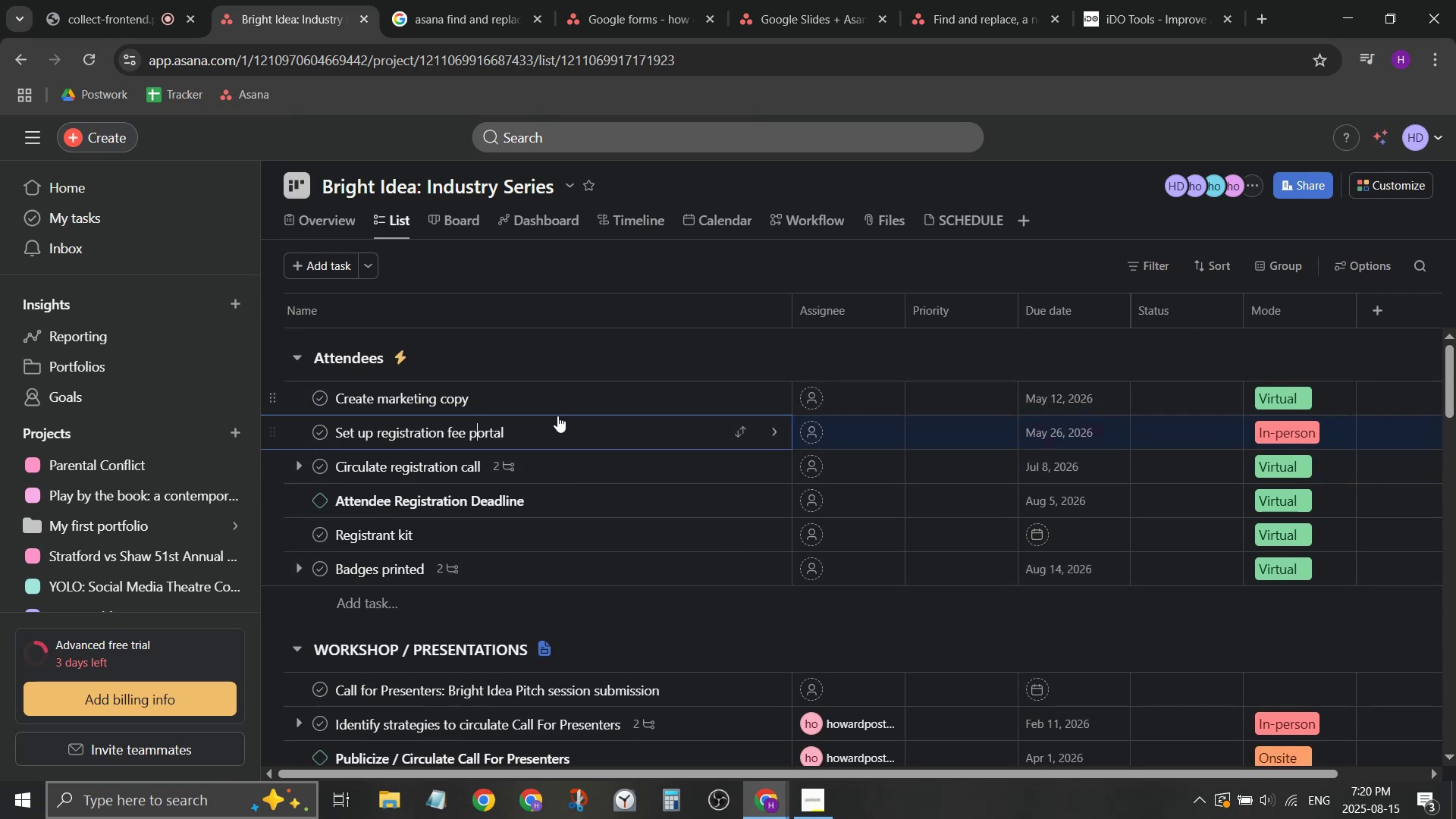 
left_click([471, 229])
 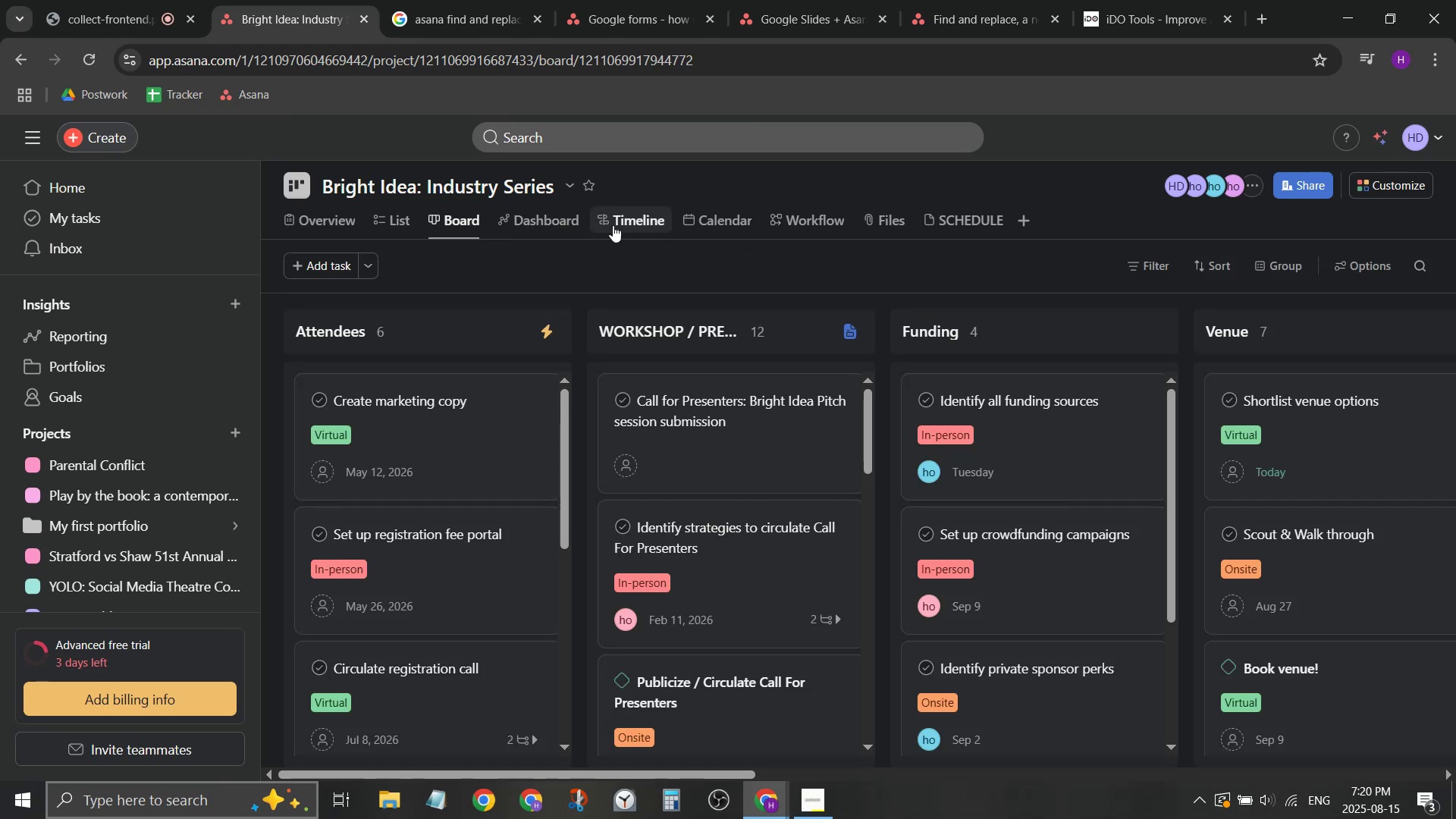 
left_click([625, 211])
 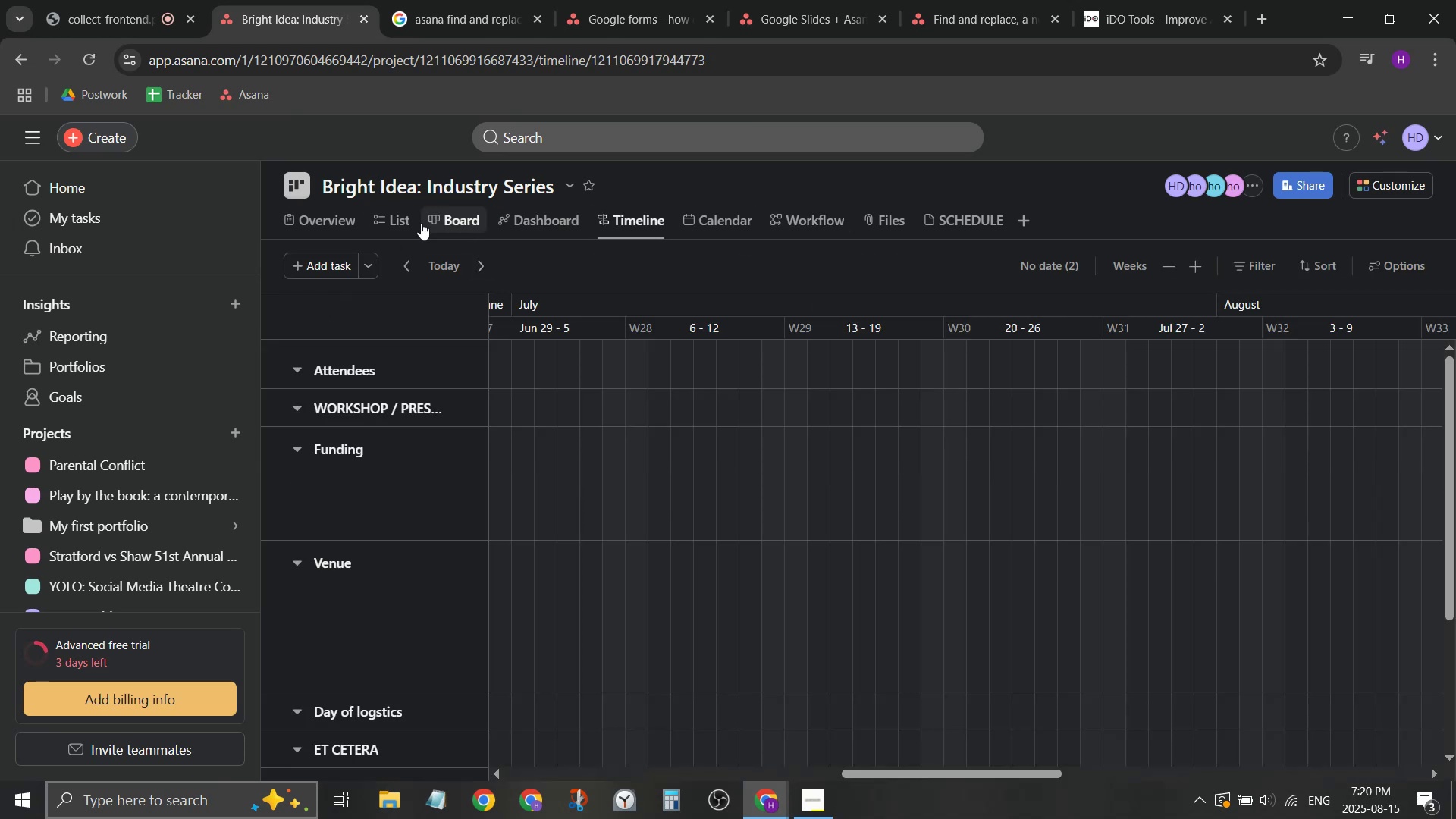 
double_click([511, 224])
 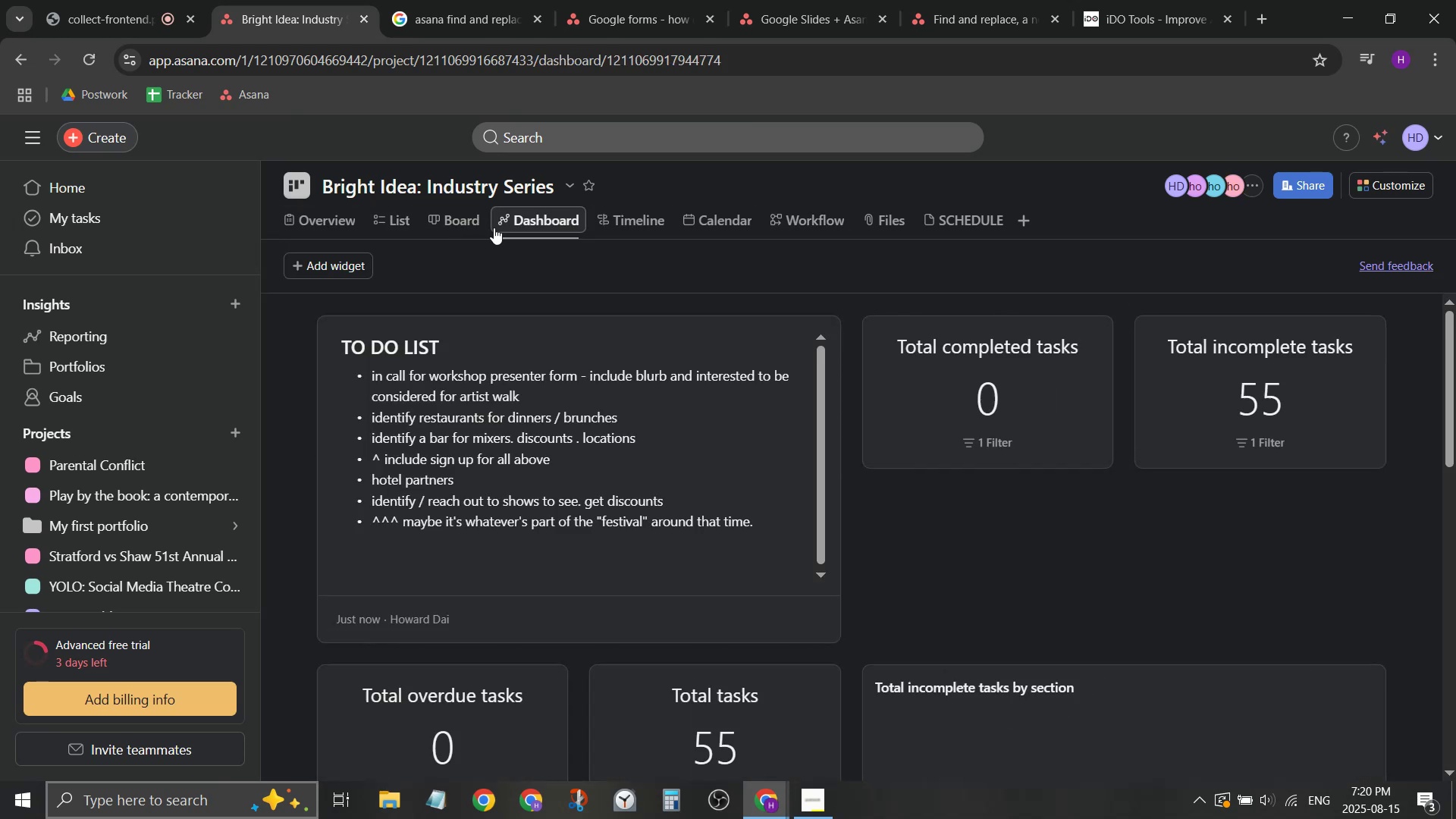 
double_click([475, 227])
 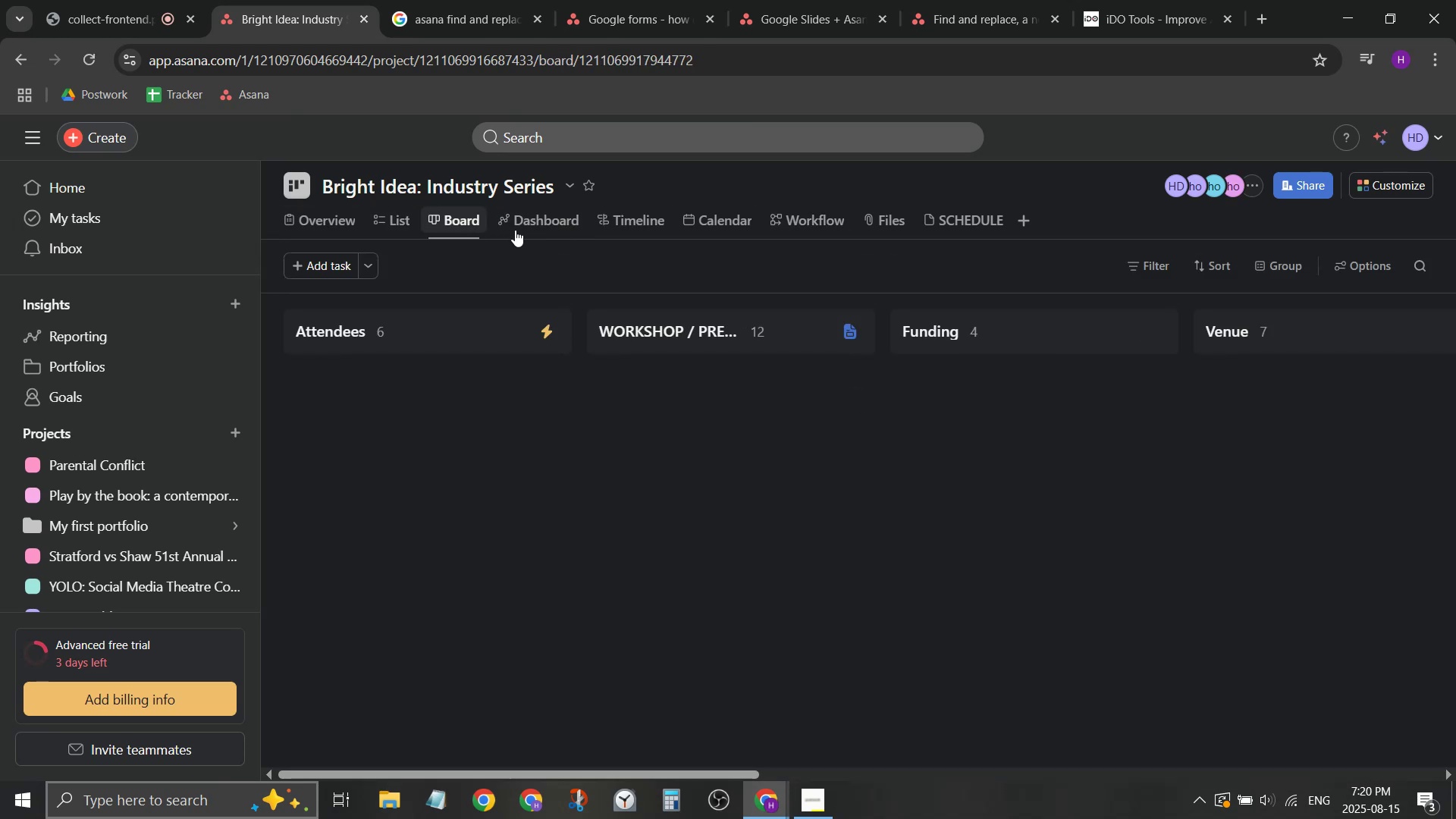 
left_click([515, 230])
 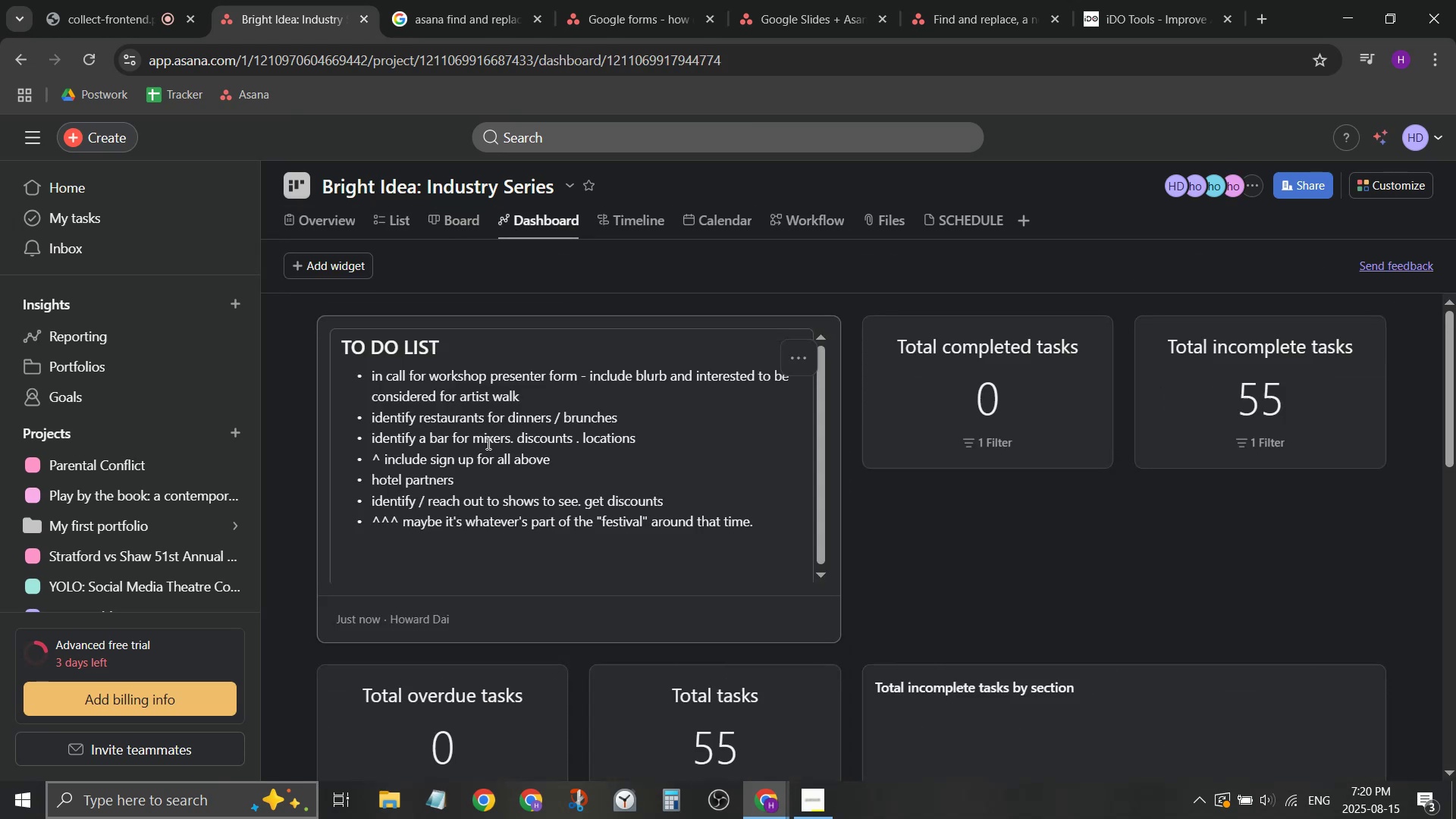 
left_click_drag(start_coordinate=[557, 544], to_coordinate=[563, 546])
 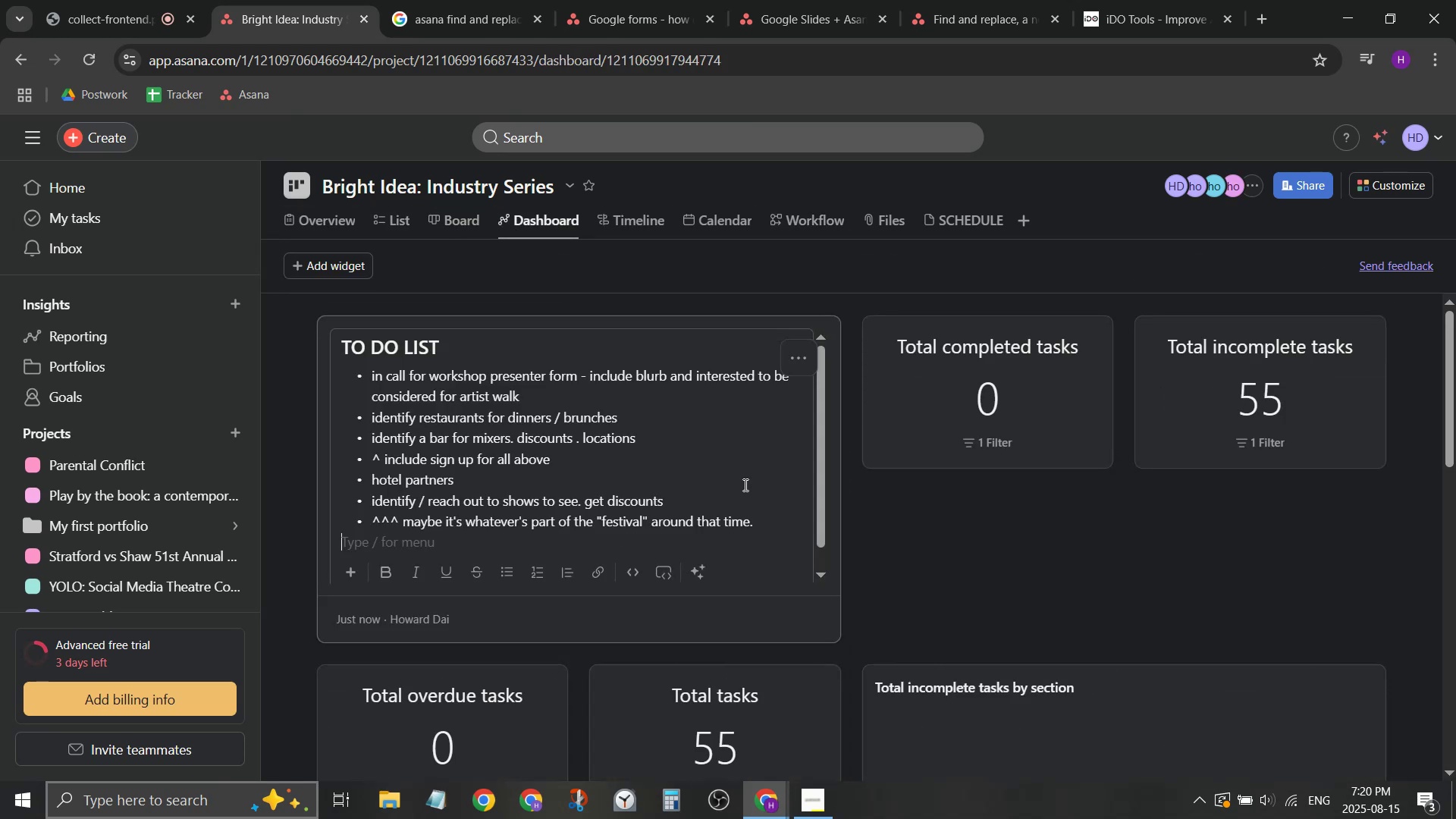 
left_click([794, 564])
 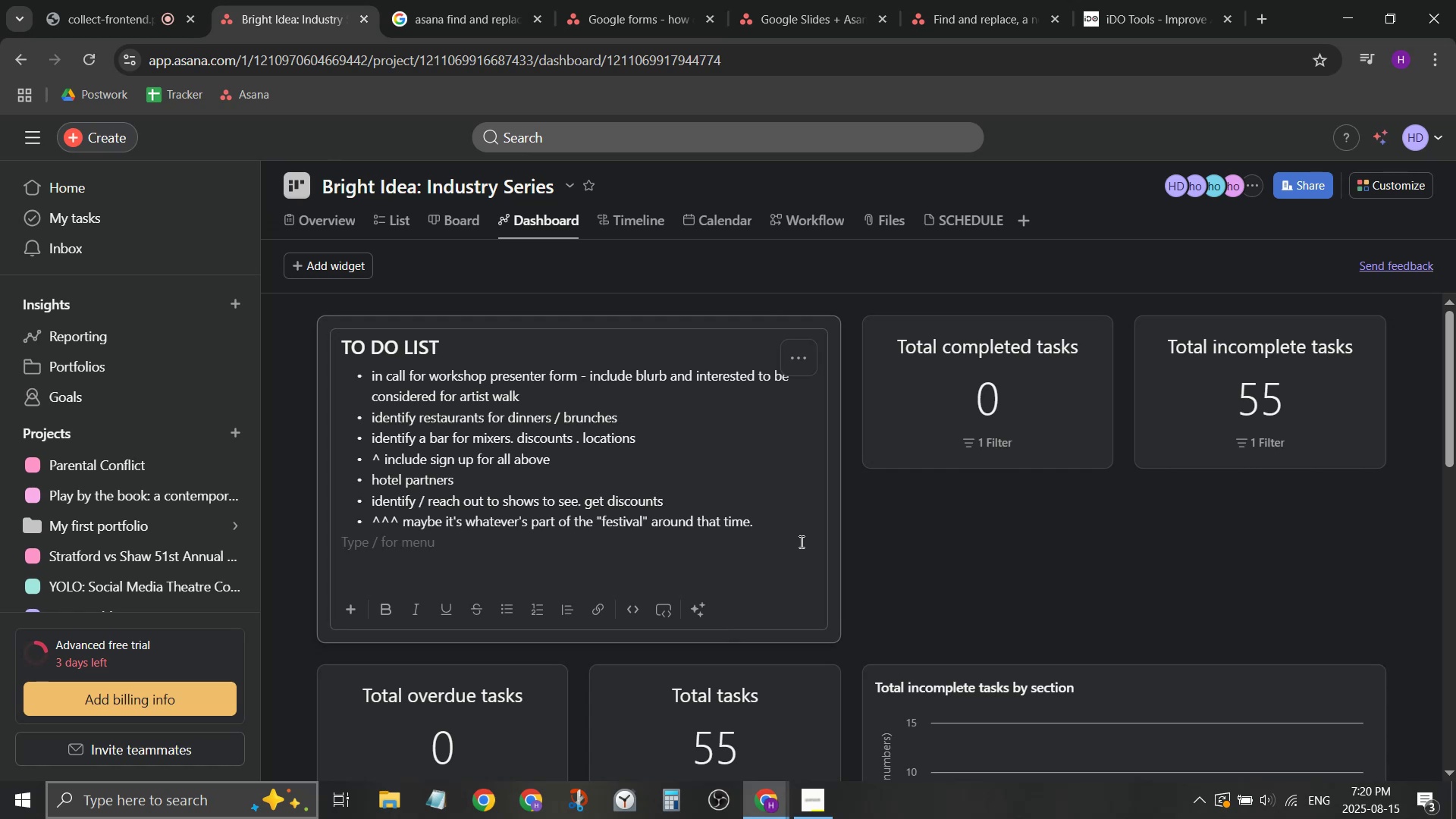 
left_click([801, 538])
 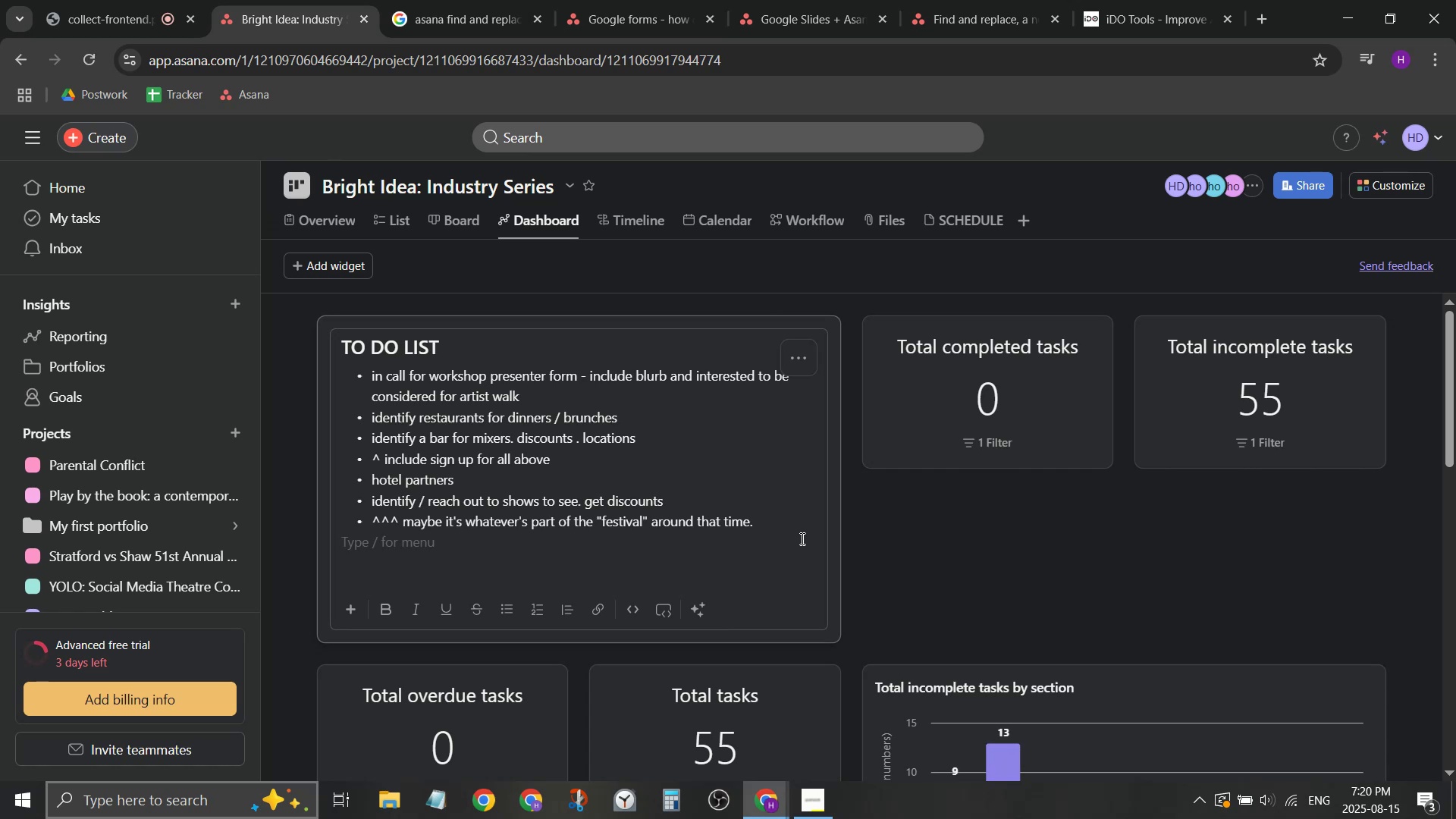 
key(Control+ControlRight)
 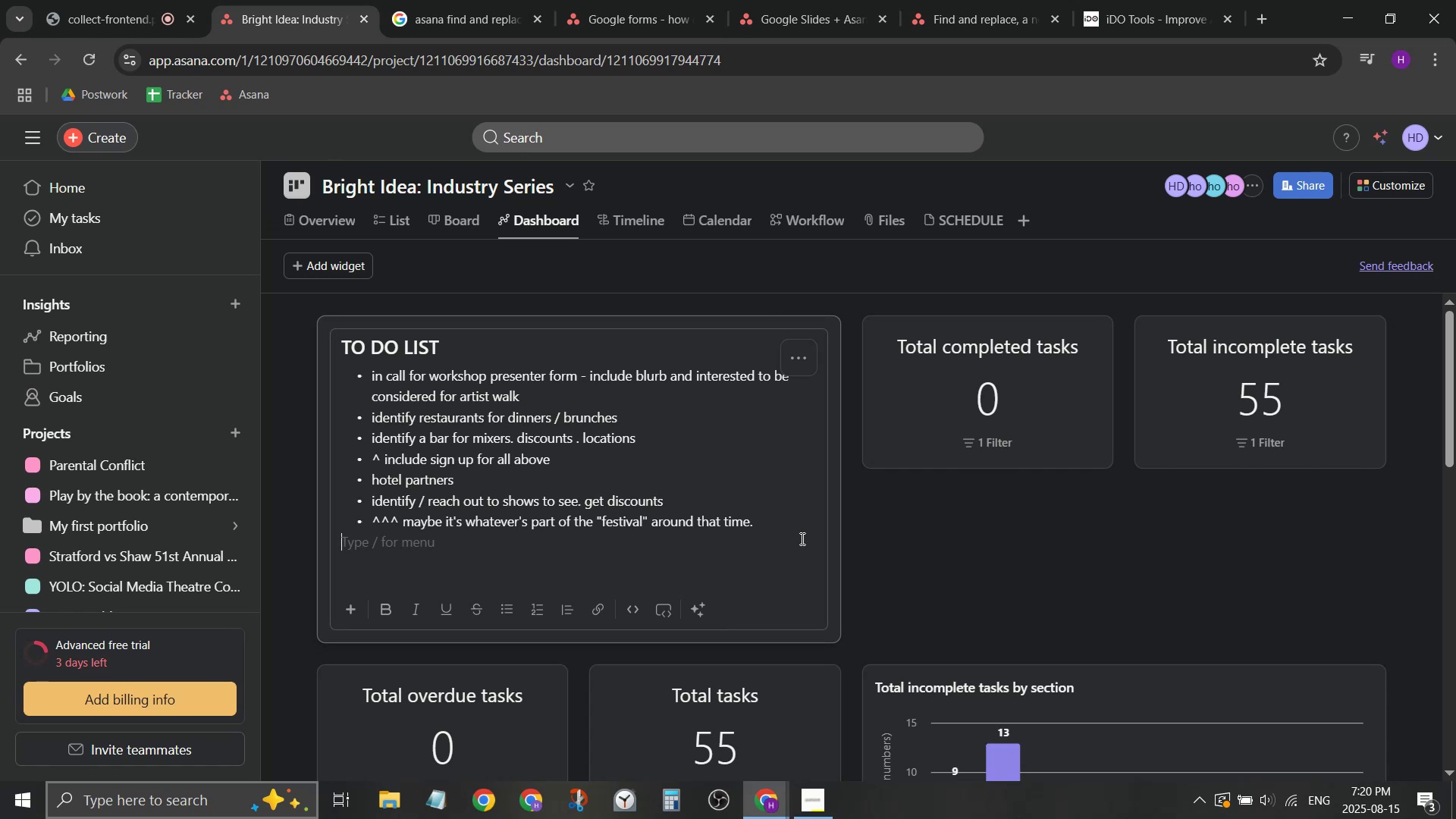 
key(ArrowLeft)
 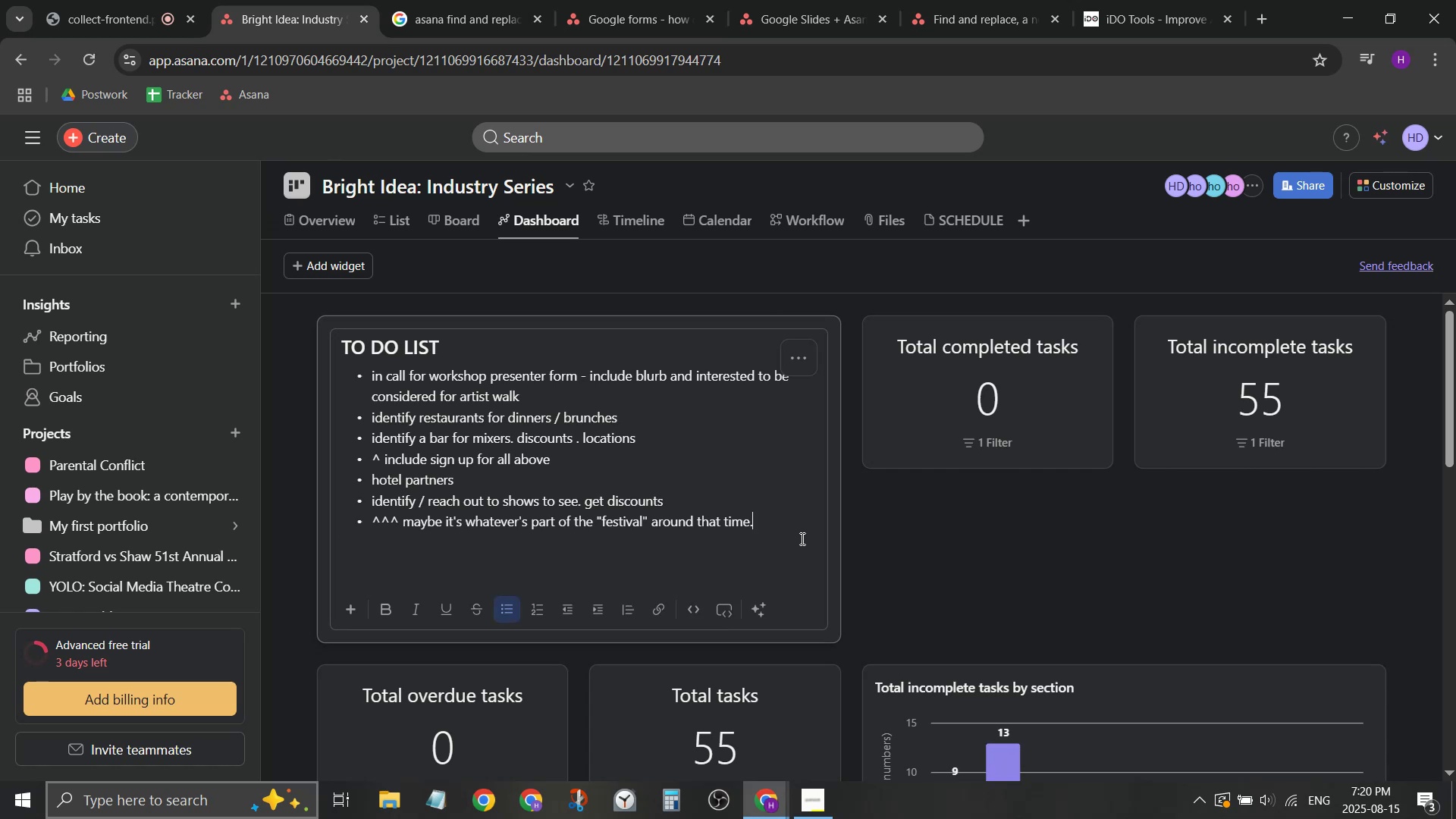 
key(Enter)
 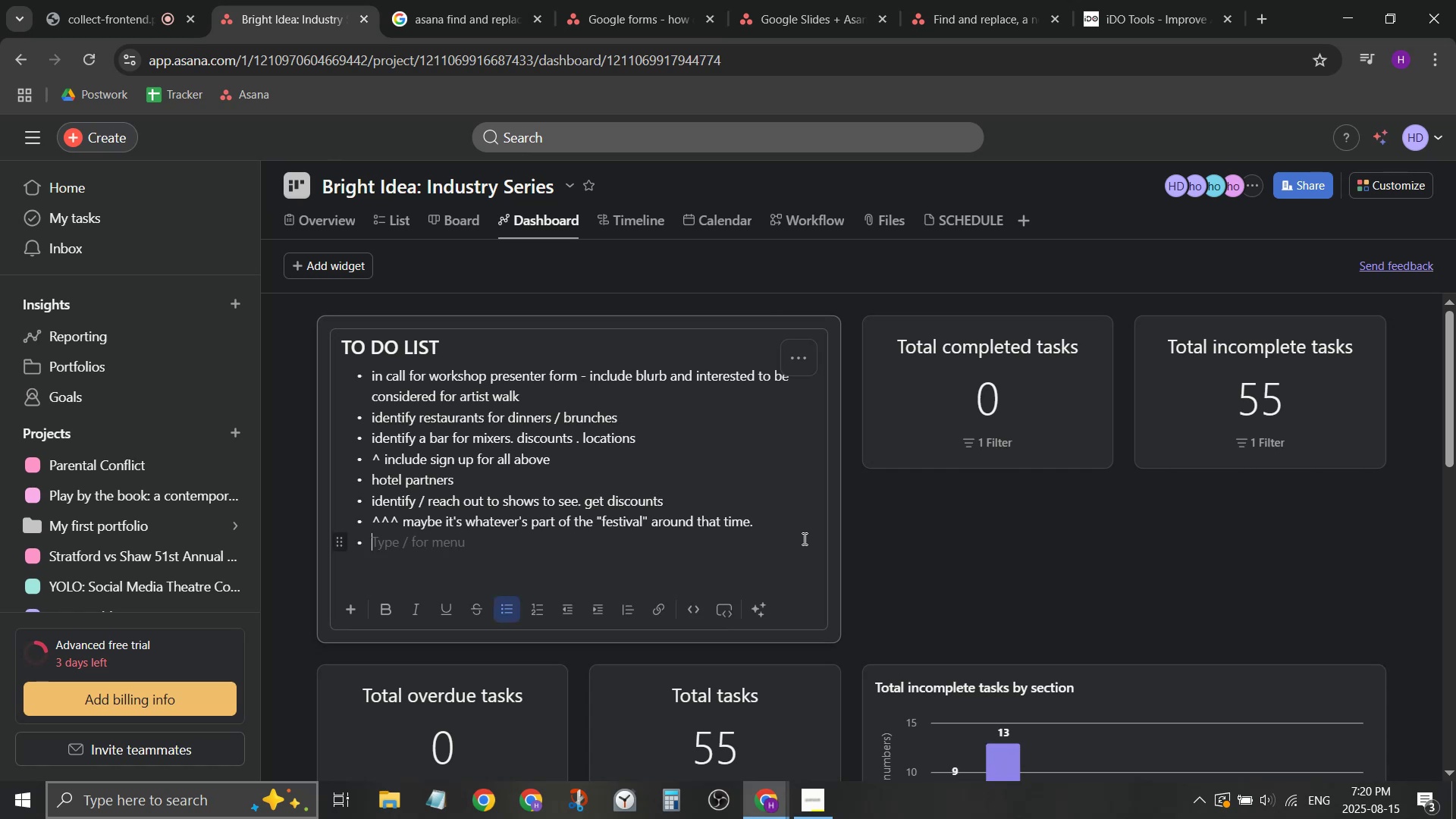 
type(compile )
key(Backspace)
key(Backspace)
key(Backspace)
key(Backspace)
key(Backspace)
key(Backspace)
key(Backspace)
key(Backspace)
type(worksgop)
key(Backspace)
key(Backspace)
key(Backspace)
type(hop sc)
key(Backspace)
key(Backspace)
key(Backspace)
key(Backspace)
key(Backspace)
key(Backspace)
key(Backspace)
key(Backspace)
key(Backspace)
key(Backspace)
key(Backspace)
type(workshop schedul)
key(Backspace)
key(Backspace)
key(Backspace)
key(Backspace)
key(Backspace)
key(Backspace)
key(Backspace)
type(/p res)
key(Backspace)
key(Backspace)
key(Backspace)
key(Backspace)
type( )
key(Backspace)
key(Backspace)
type( presentation schedule hos)
key(Backspace)
key(Backspace)
type(s)
key(Backspace)
key(Backspace)
type(should be mostly set up)
key(Backspace)
key(Backspace)
key(Backspace)
type( and reay)
key(Backspace)
type(dy by the time website i)
key(Backspace)
type(launch / attendee sign up open)
 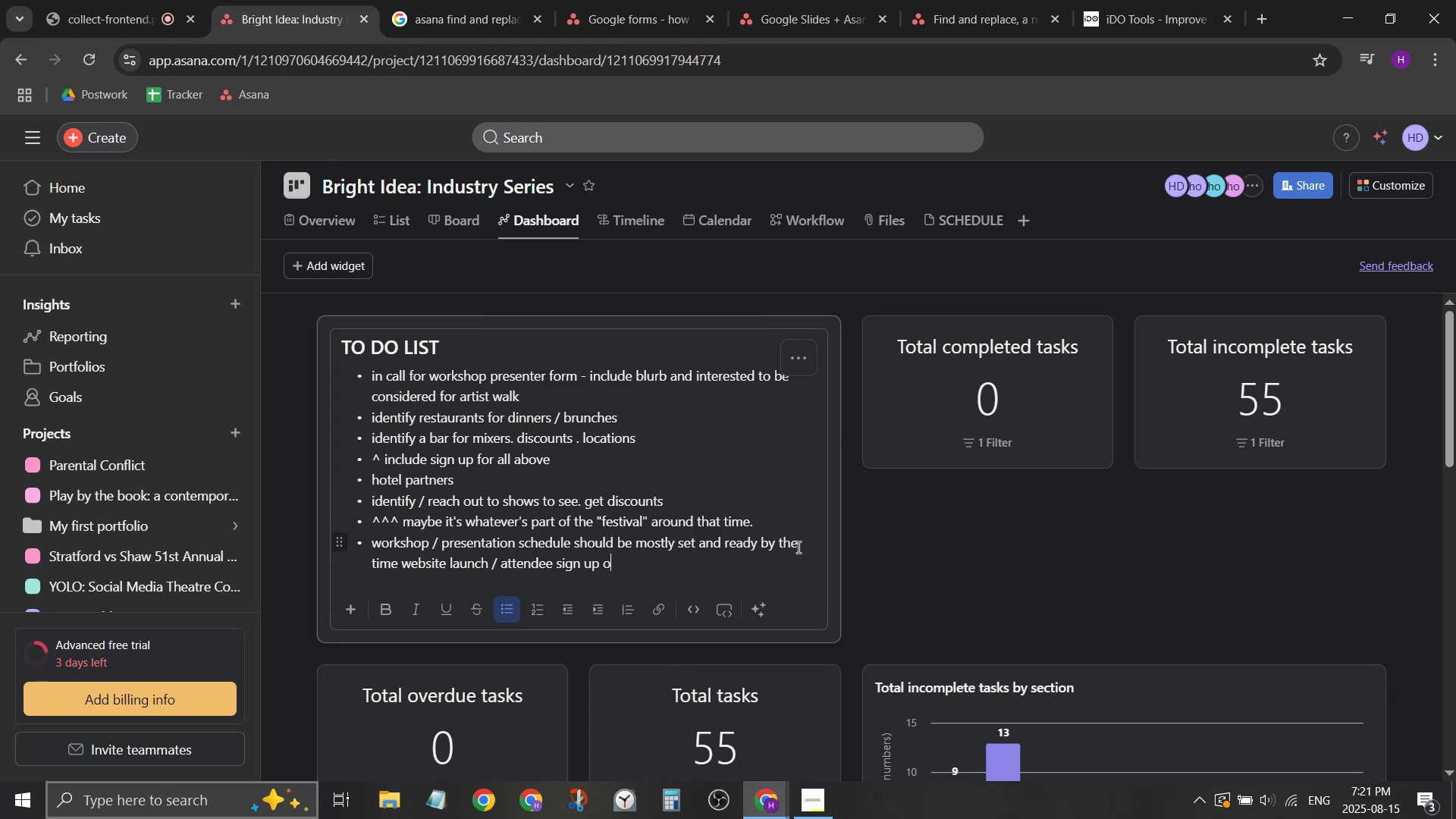 
key(Enter)
 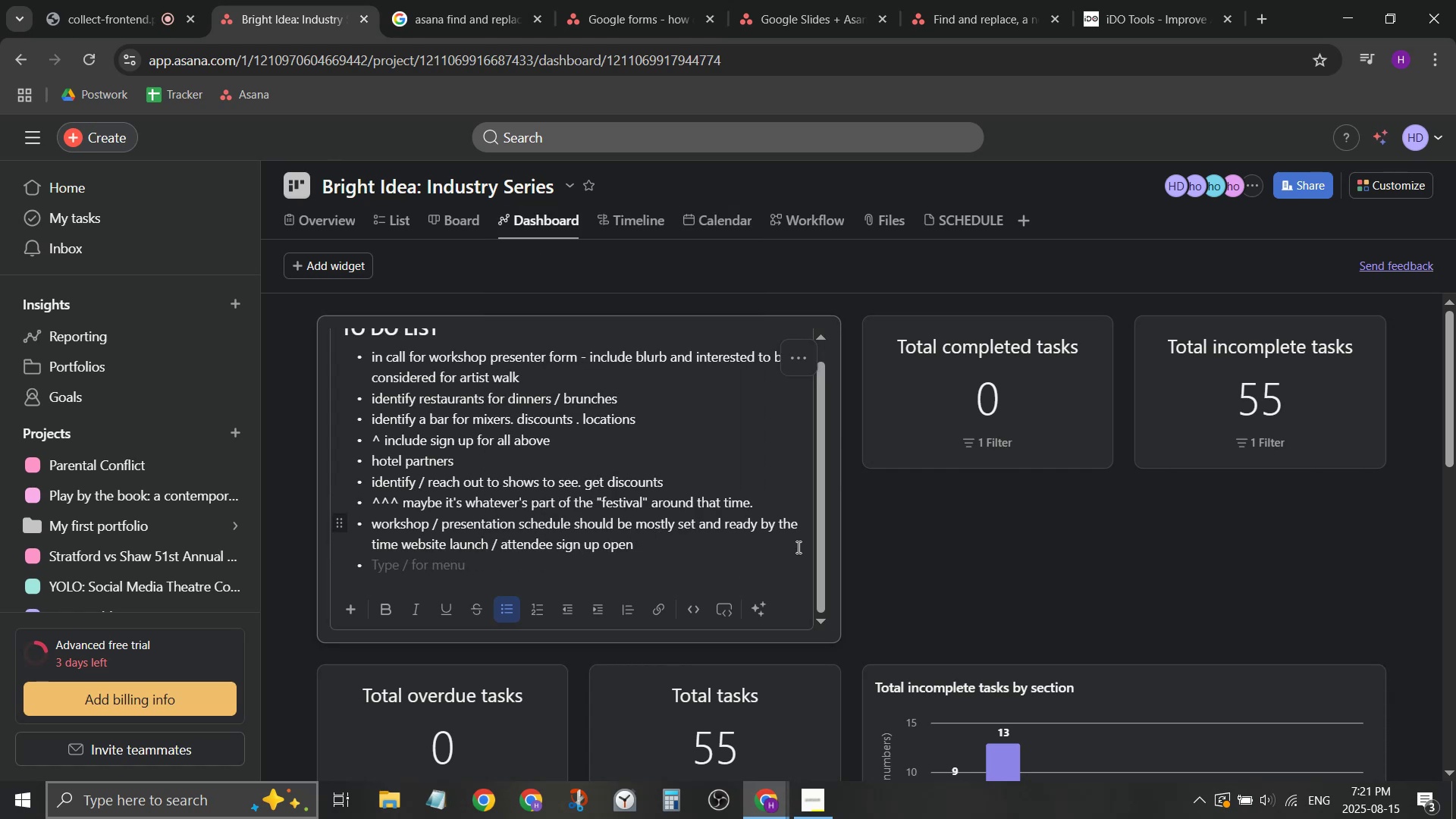 
type(in space needs - identy)
key(Backspace)
type(ify space )
key(Backspace)
type(s to accommodate a vai)
key(Backspace)
type(ri)
key(Backspace)
type(et=)
key(Backspace)
key(Backspace)
key(Backspace)
type(iety of actiitie)
key(Backspace)
key(Backspace)
key(Backspace)
key(Backspace)
type(vities)
 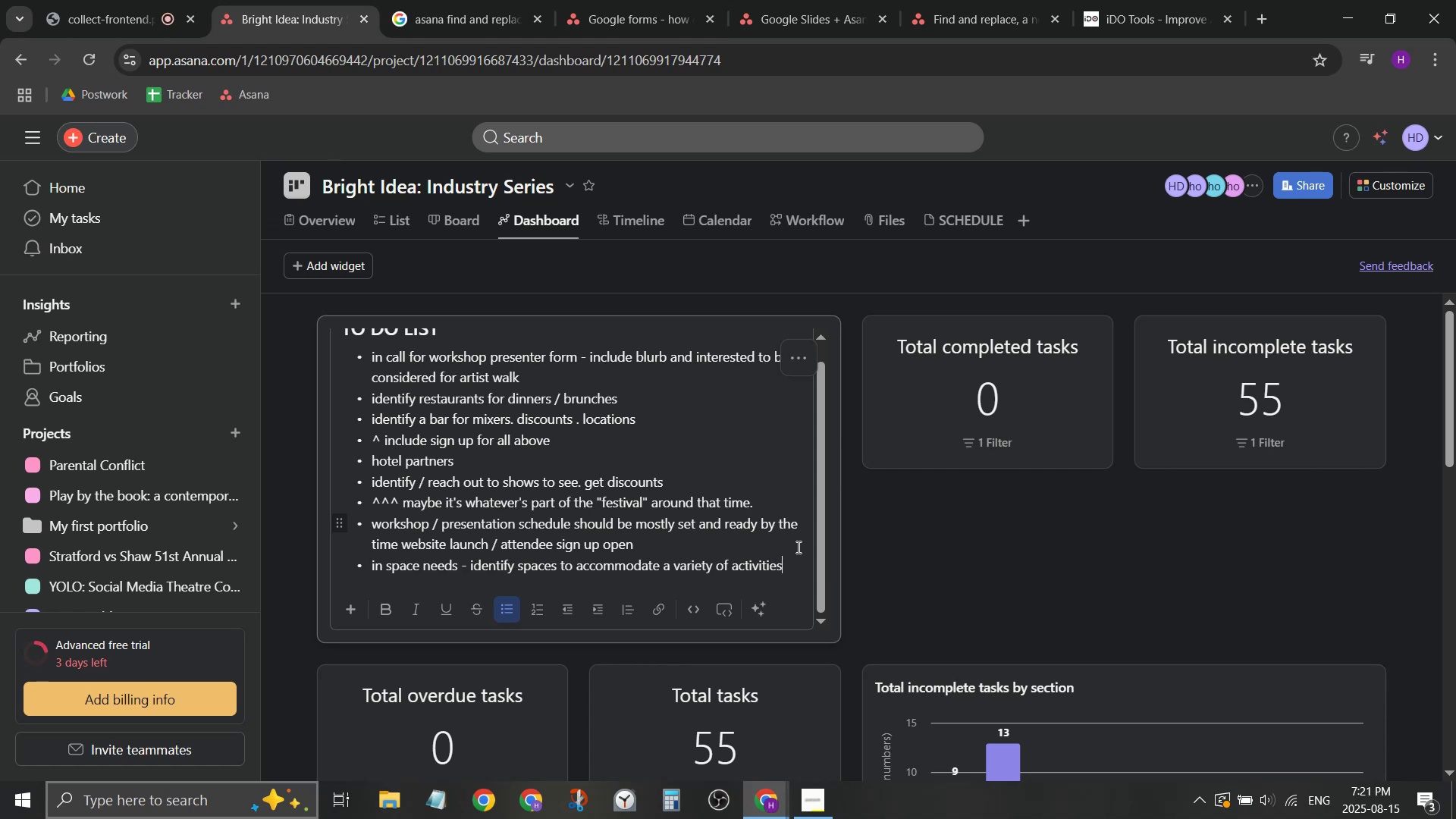 
wait(14.03)
 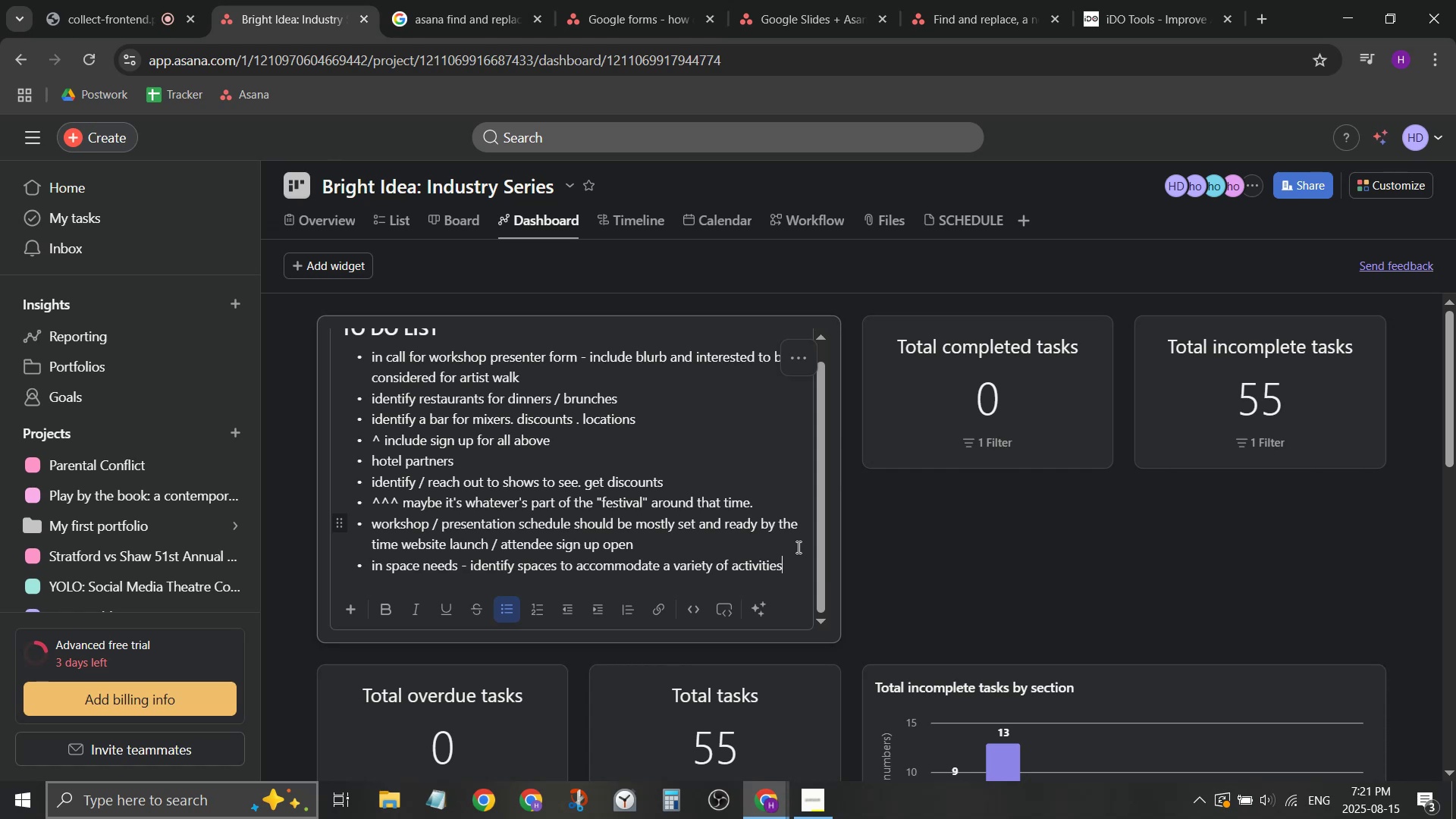 
mouse_move([190, 14])
 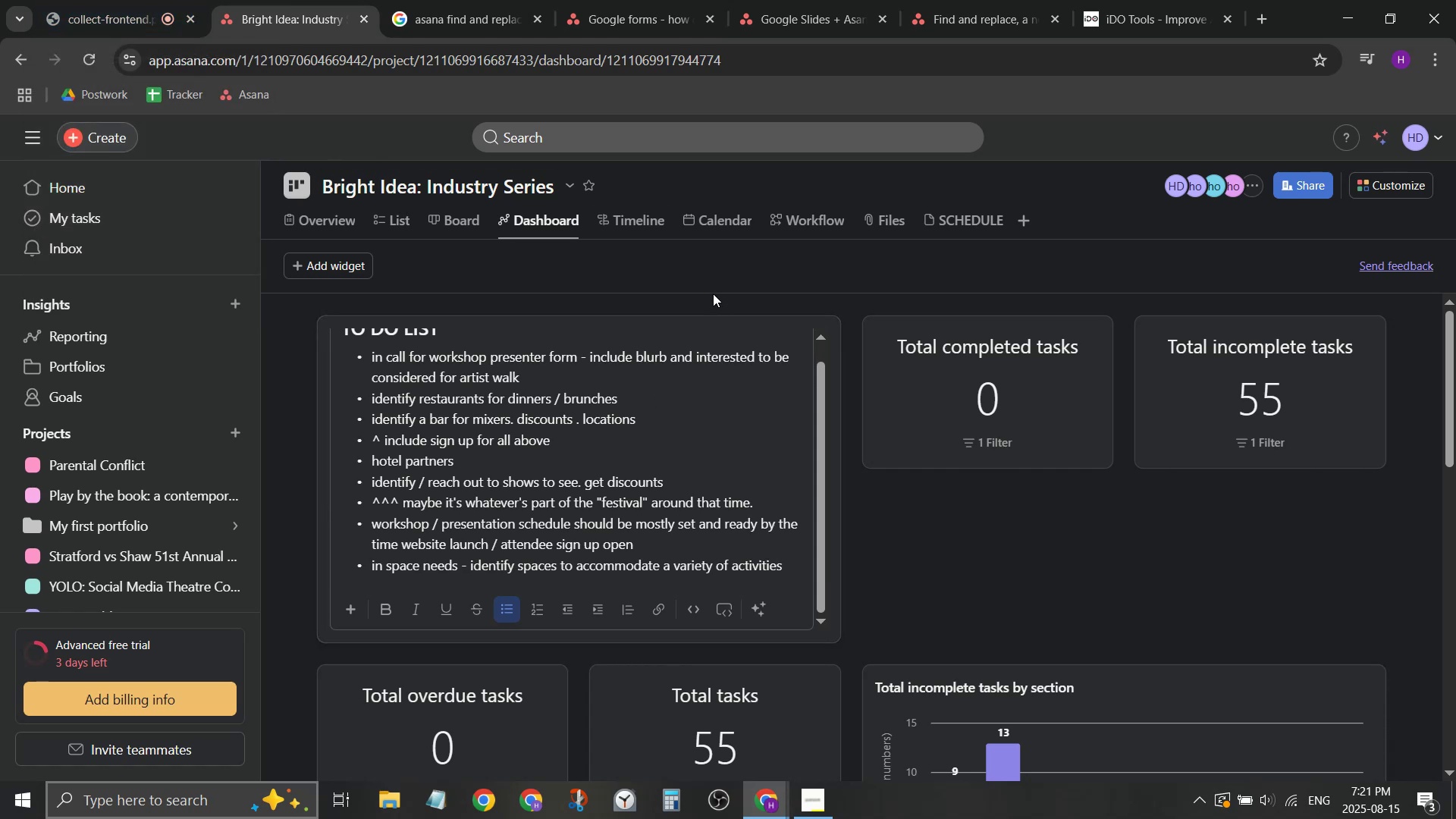 
left_click([717, 278])
 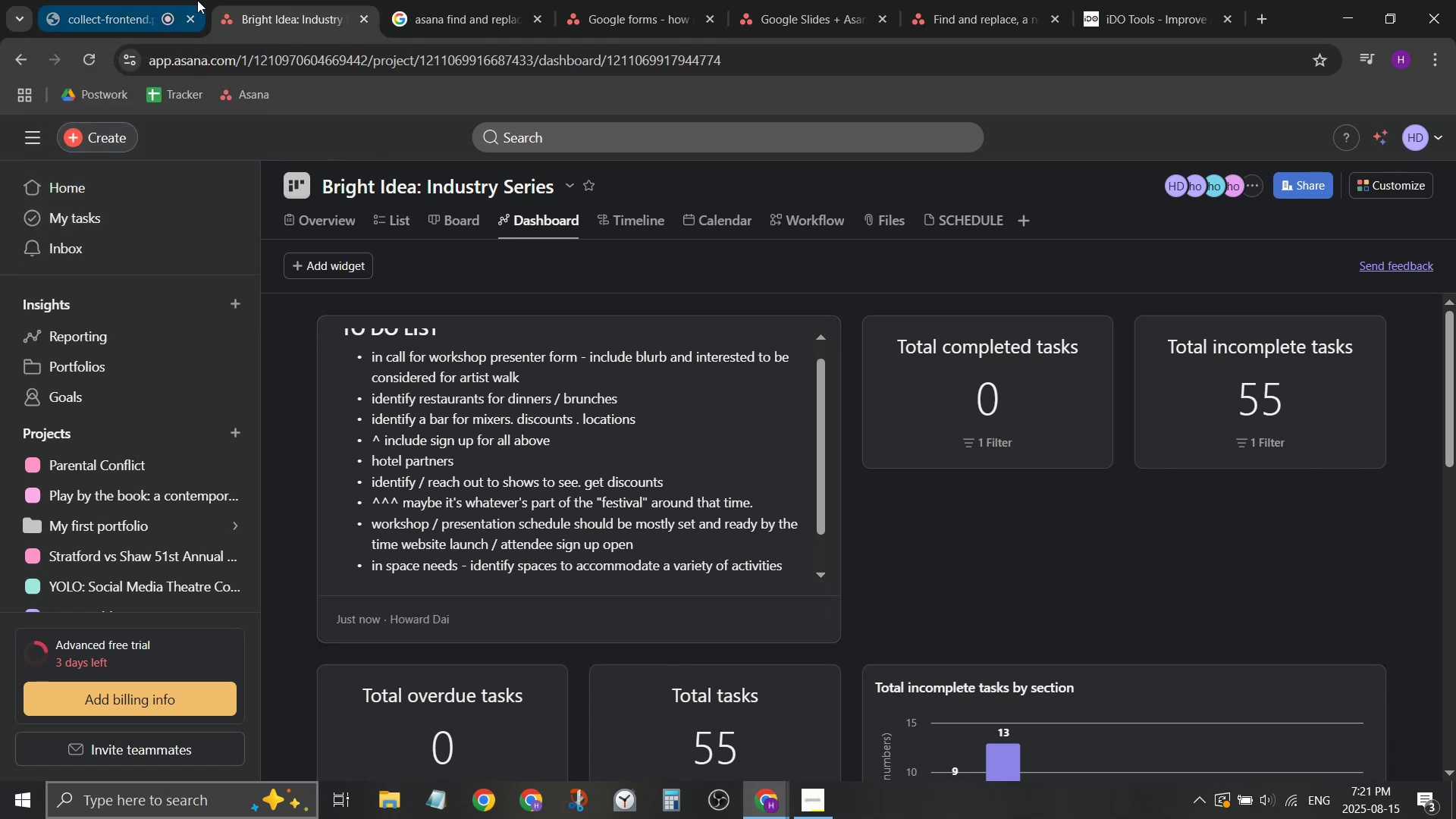 
left_click([143, 0])
 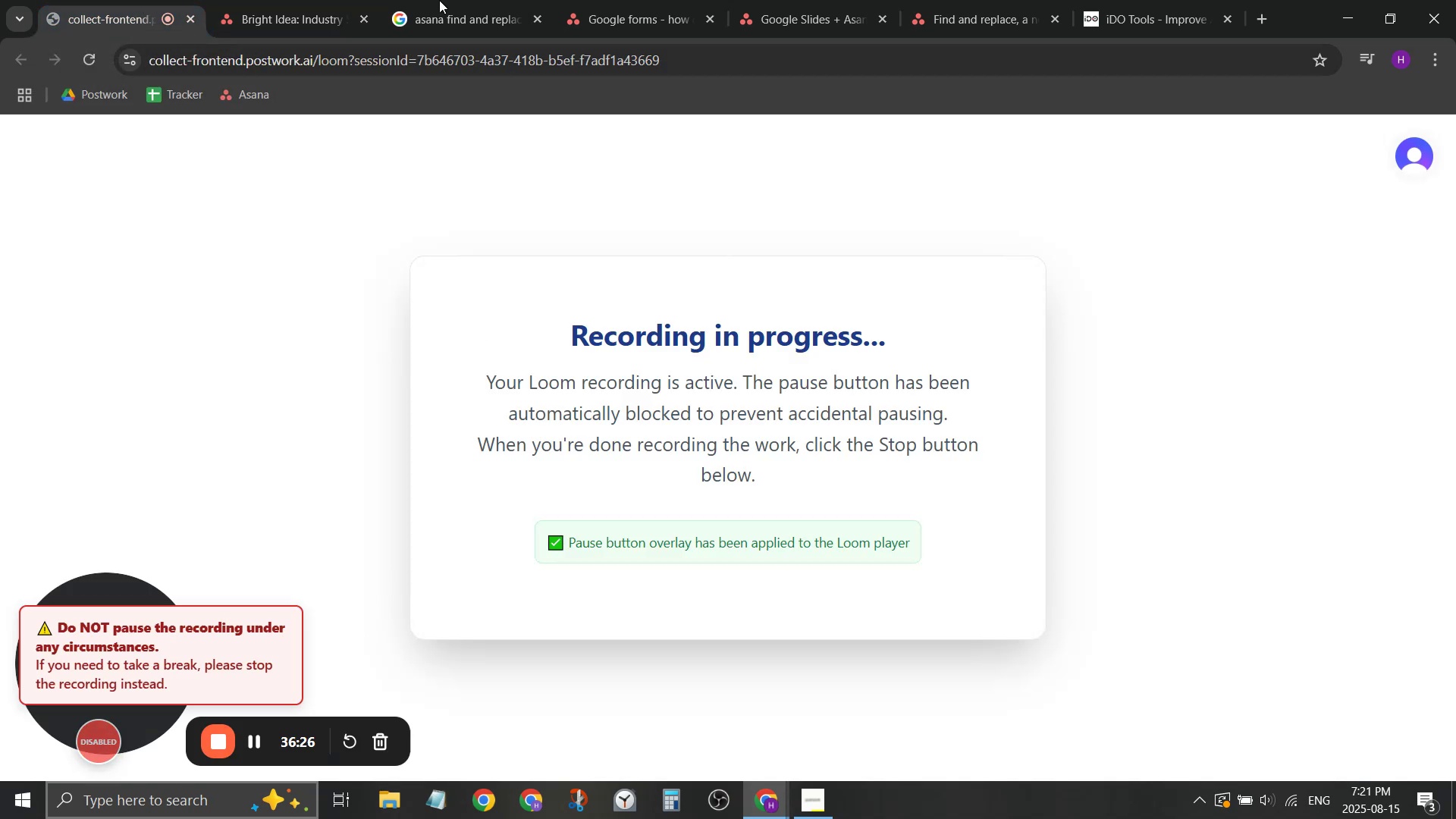 
left_click([278, 8])
 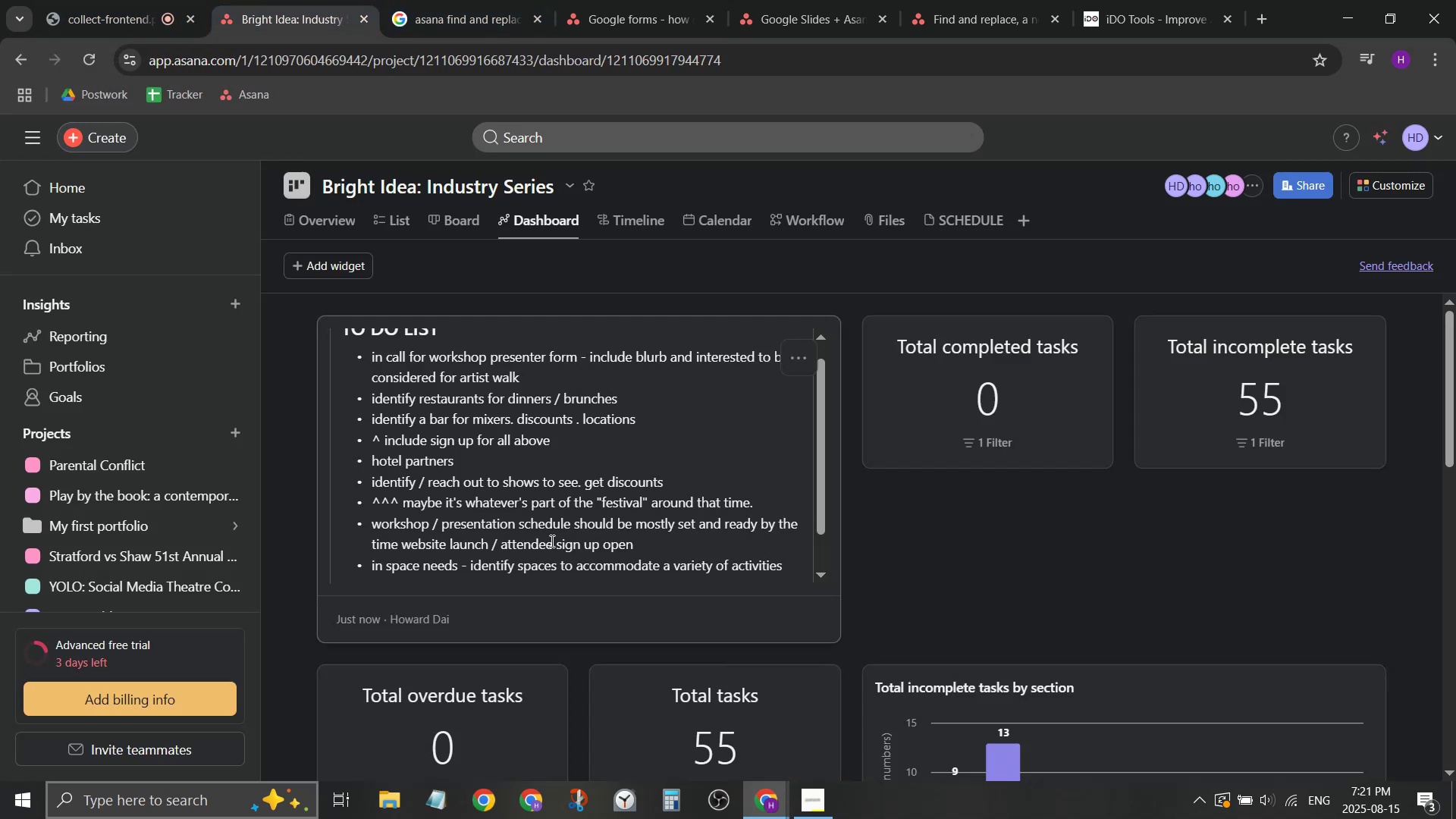 
scroll: coordinate [937, 576], scroll_direction: down, amount: 9.0
 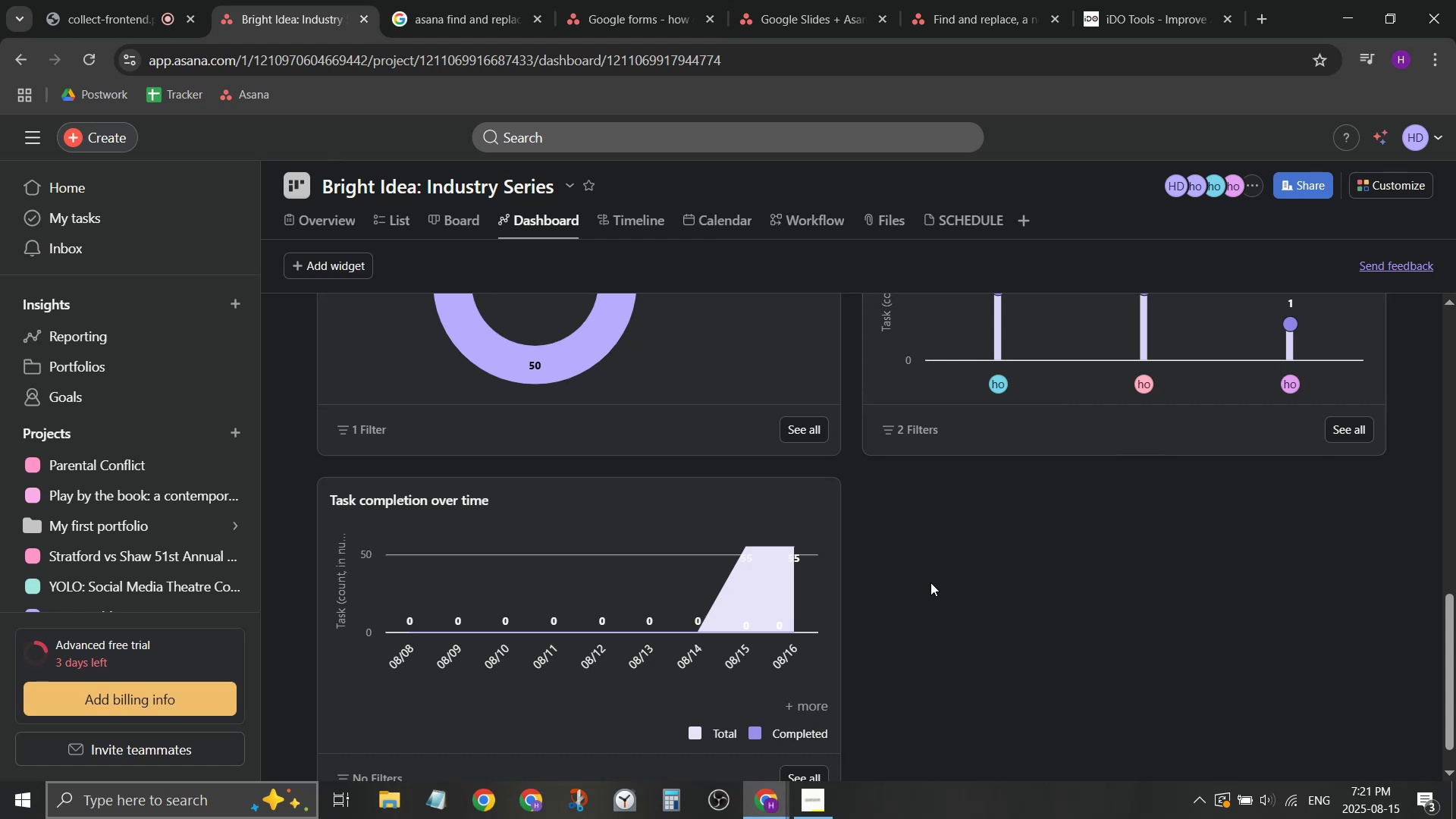 
scroll: coordinate [584, 284], scroll_direction: up, amount: 9.0
 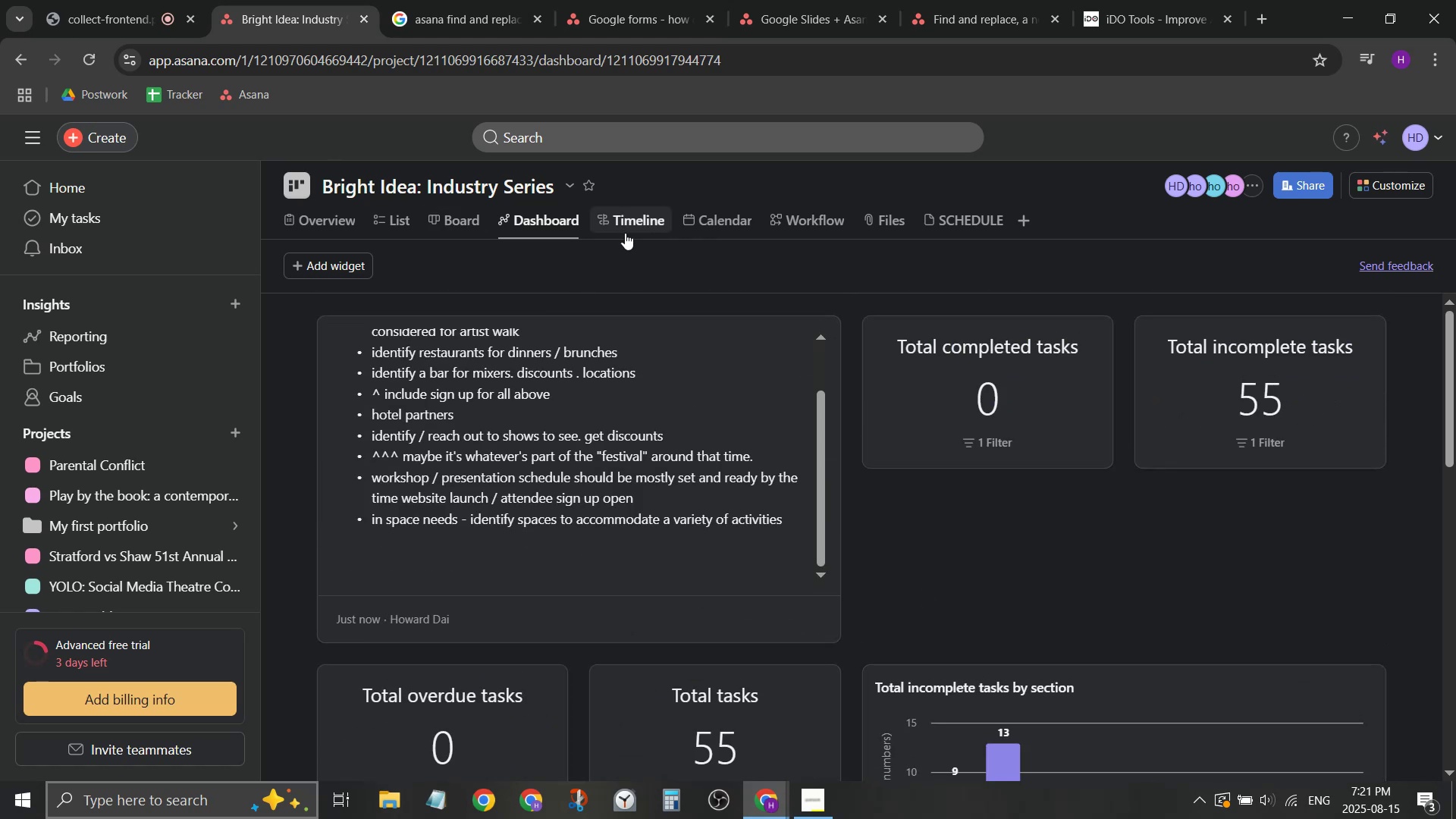 
left_click([690, 231])
 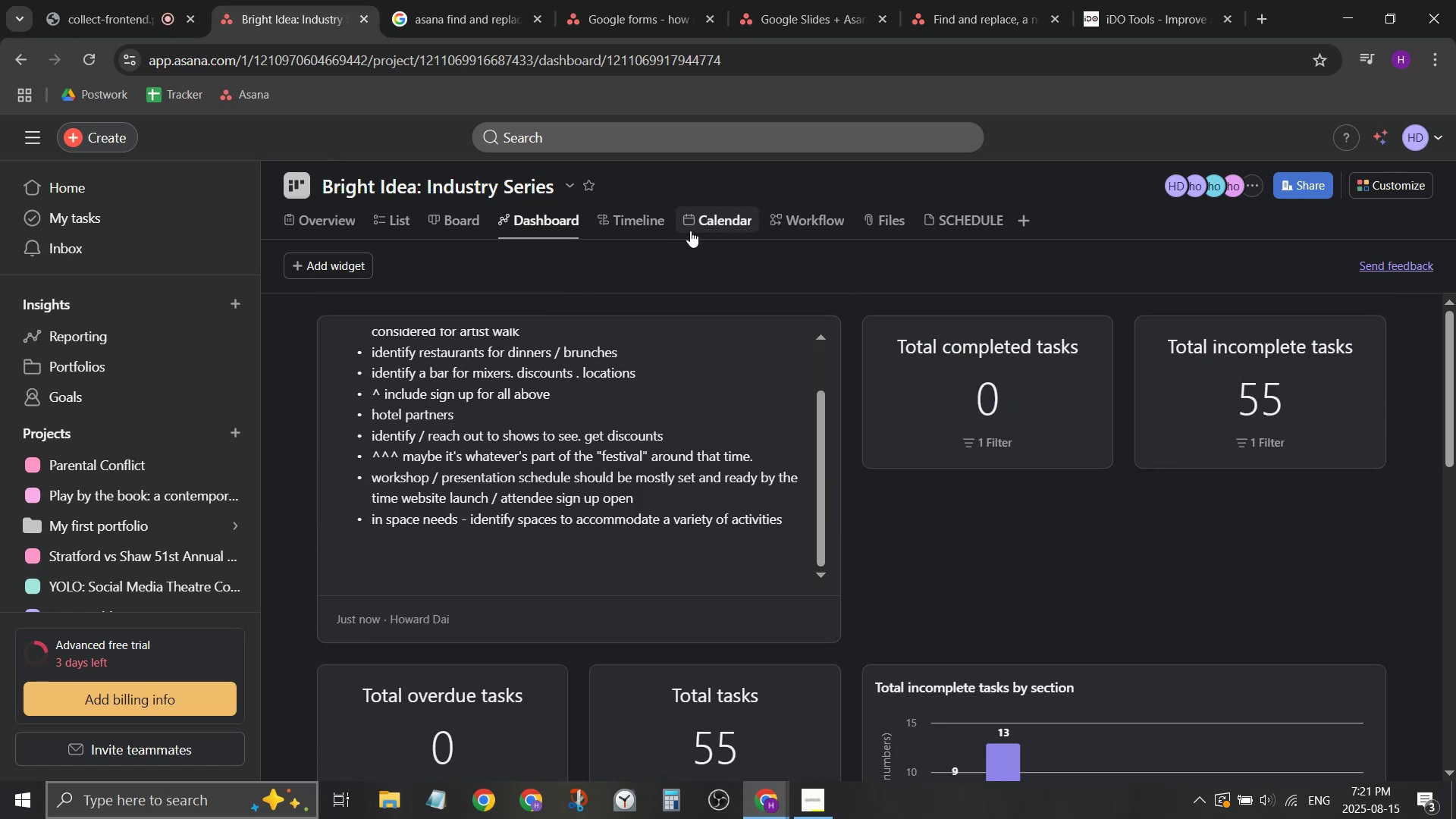 
left_click([709, 209])
 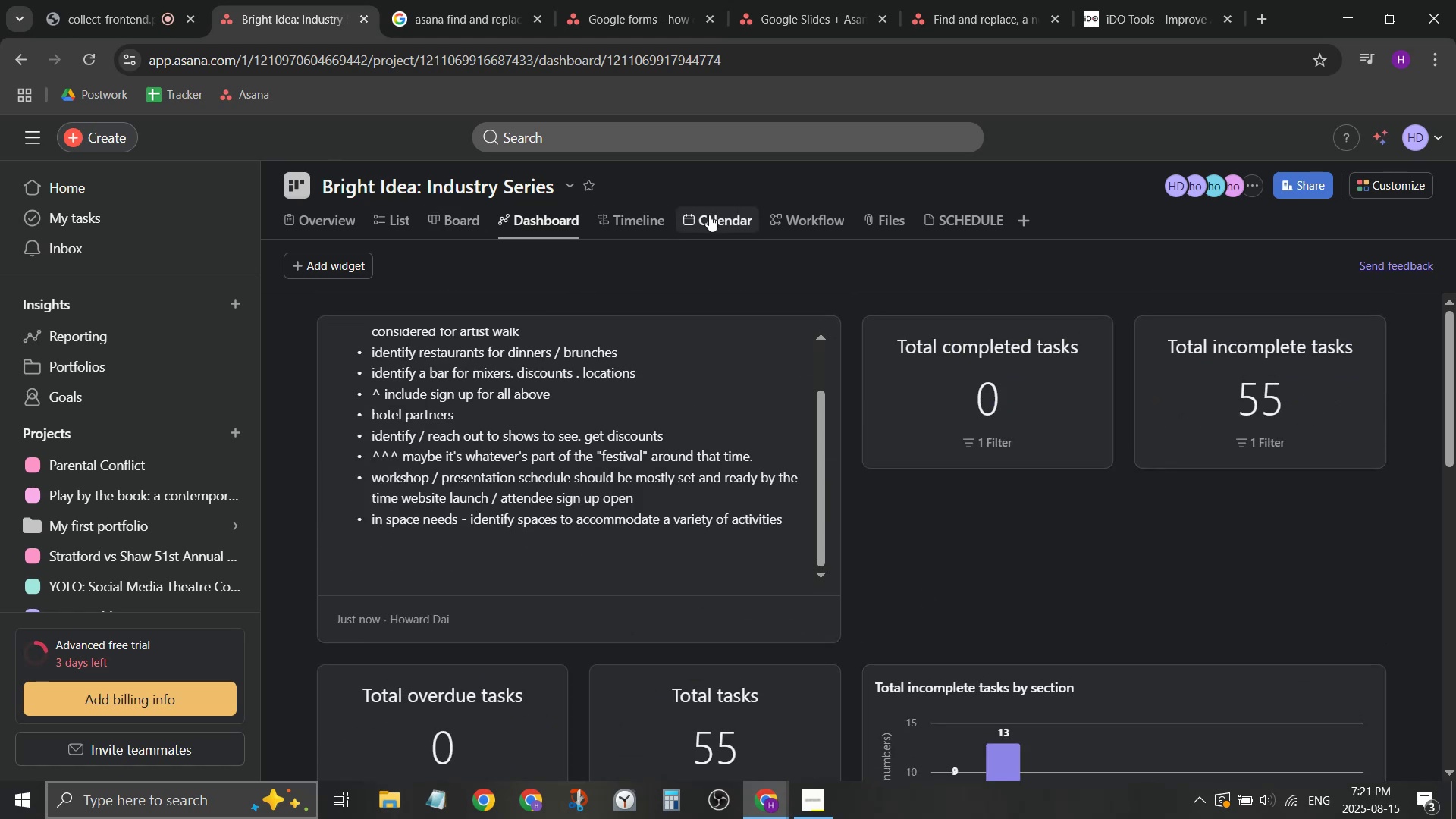 
left_click([617, 199])
 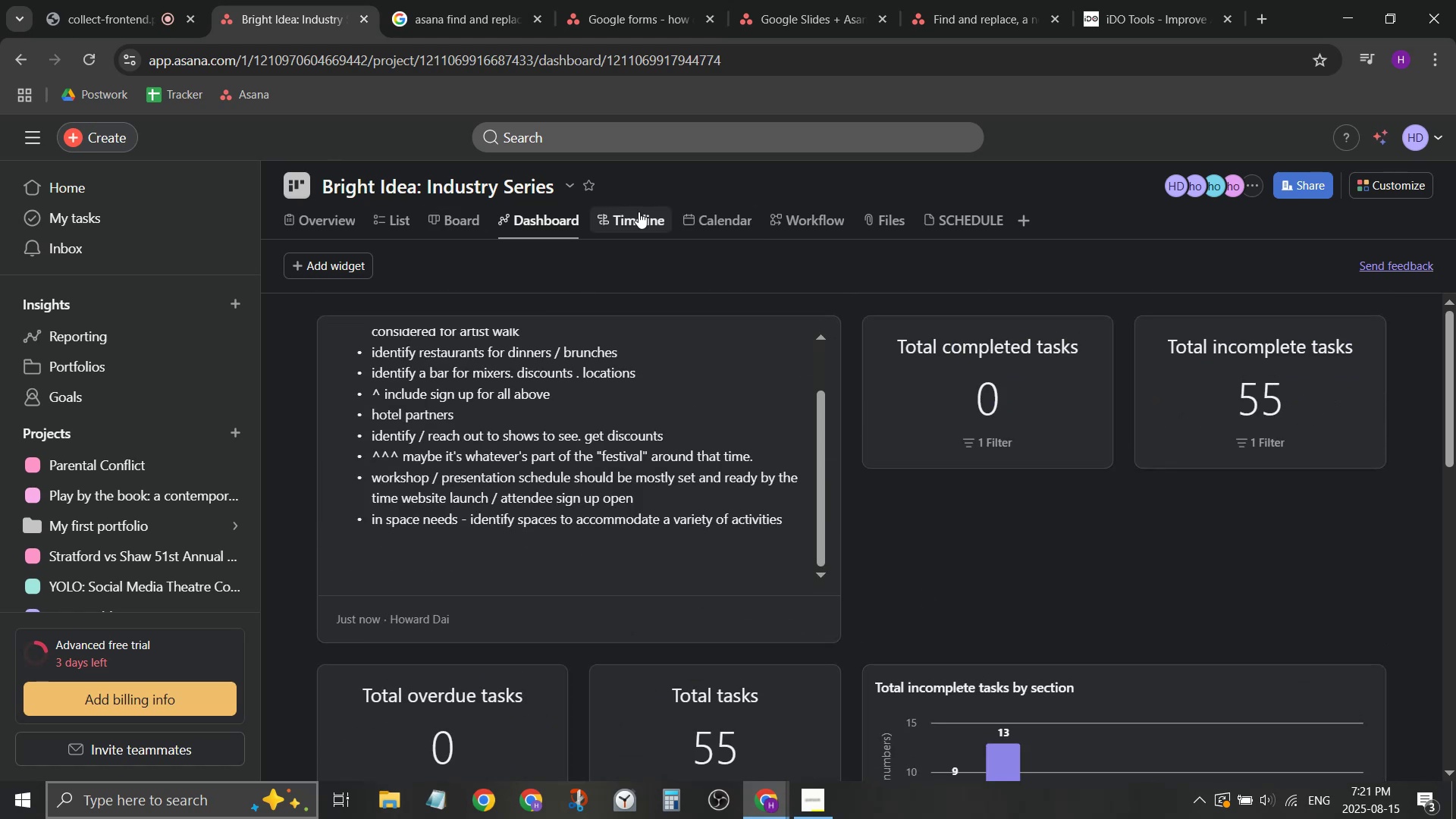 
left_click([655, 188])
 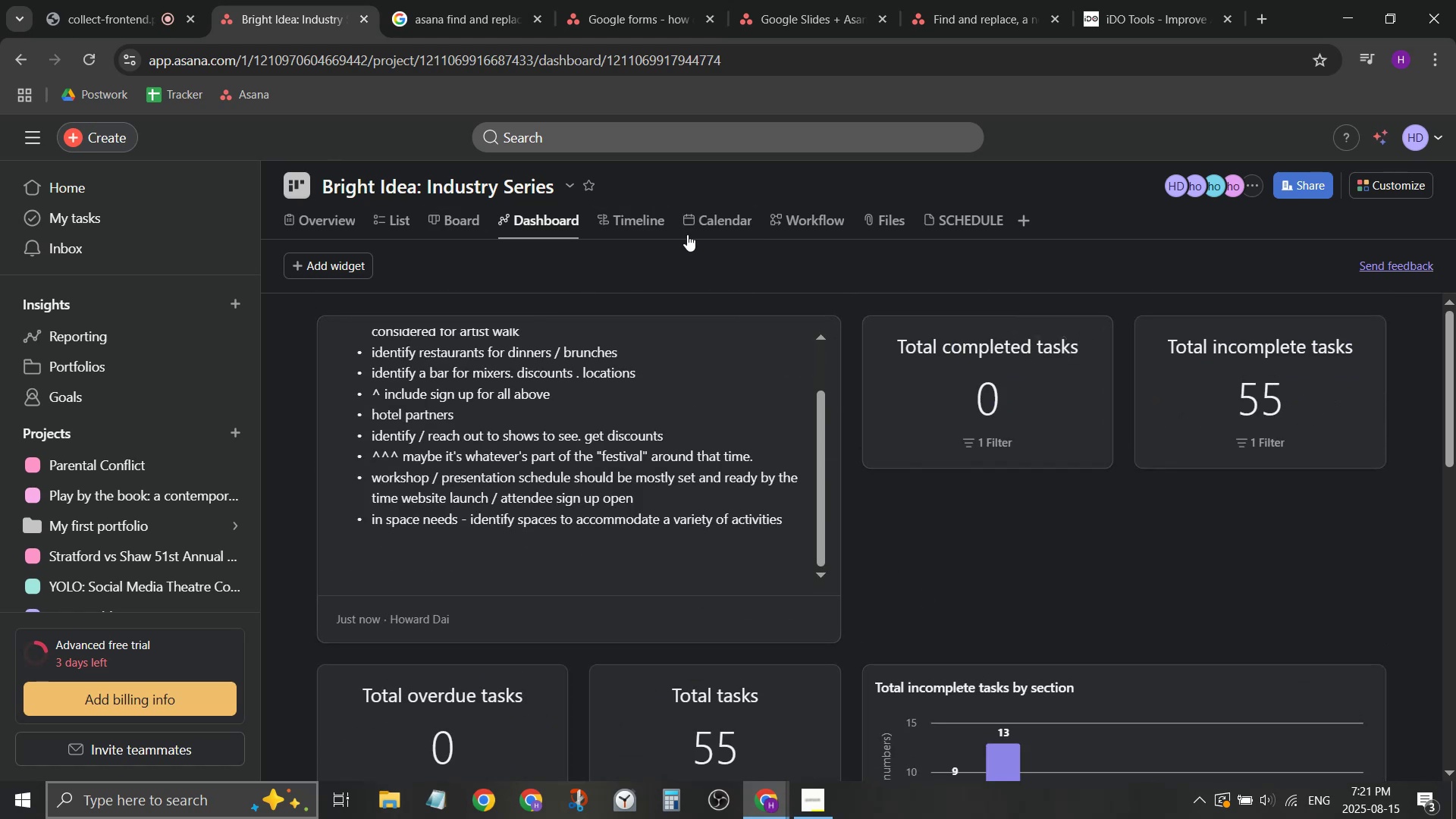 
left_click([624, 218])
 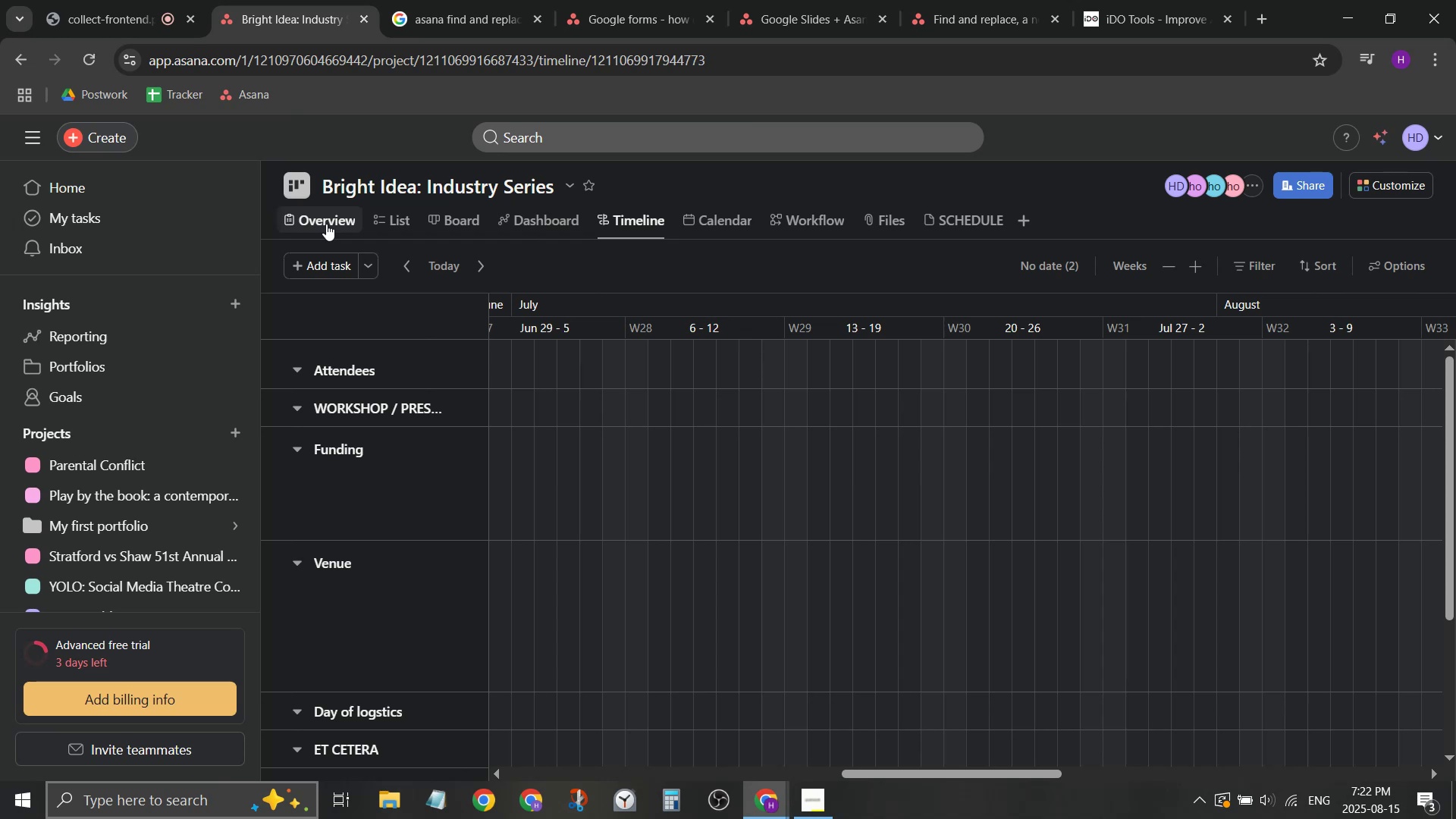 
left_click([326, 224])
 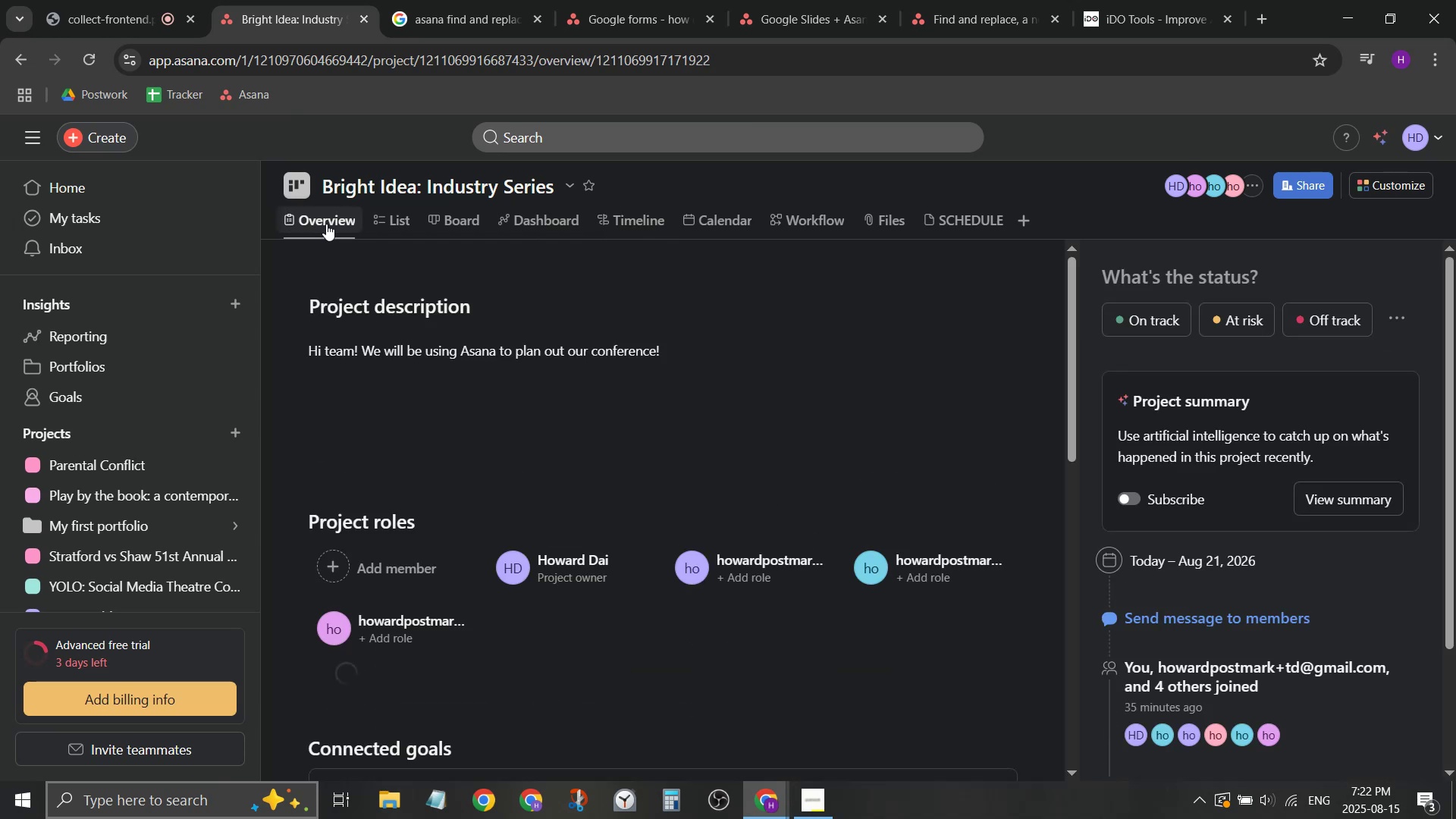 
scroll: coordinate [146, 494], scroll_direction: down, amount: 3.0
 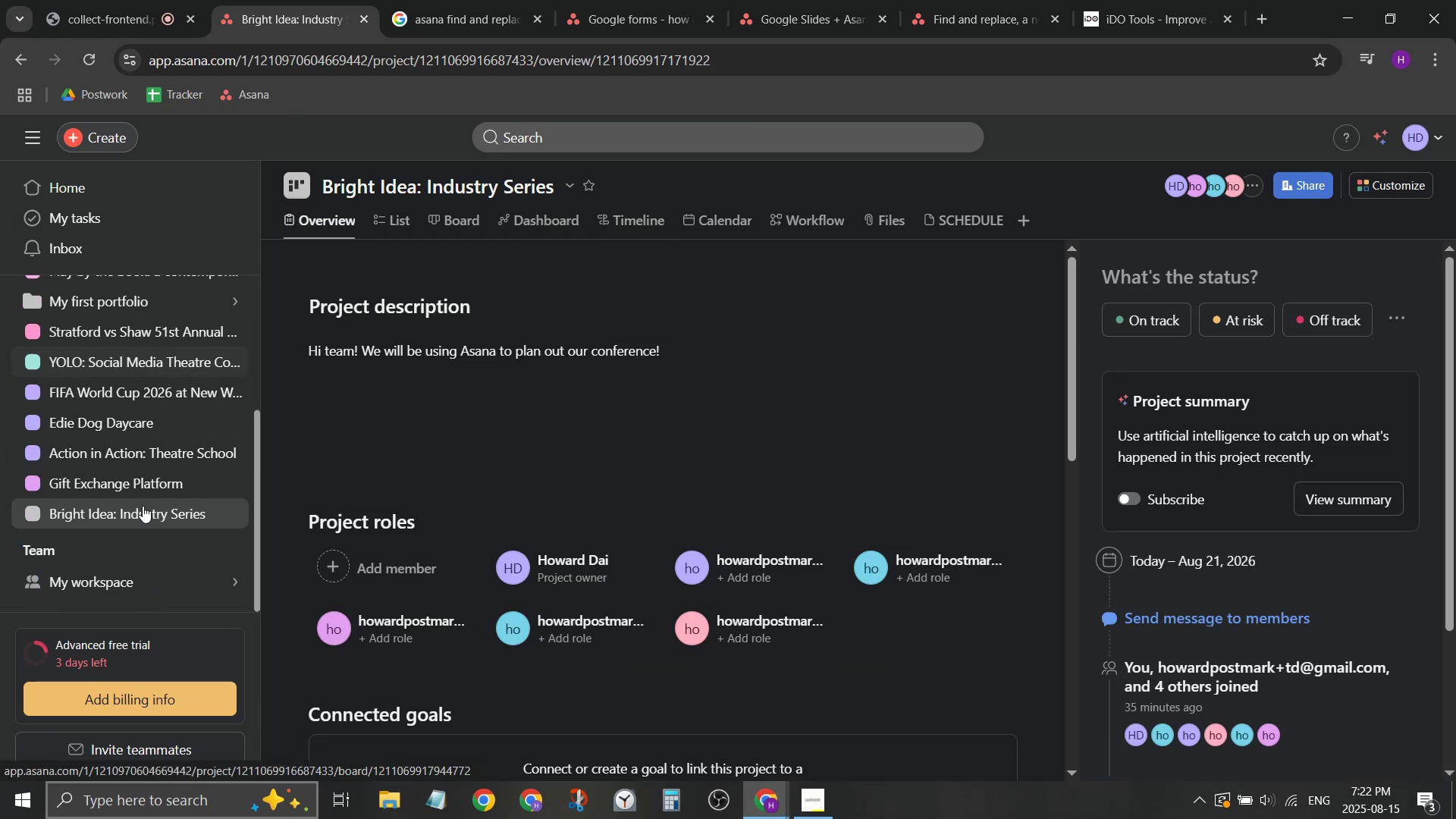 
left_click_drag(start_coordinate=[137, 519], to_coordinate=[136, 437])
 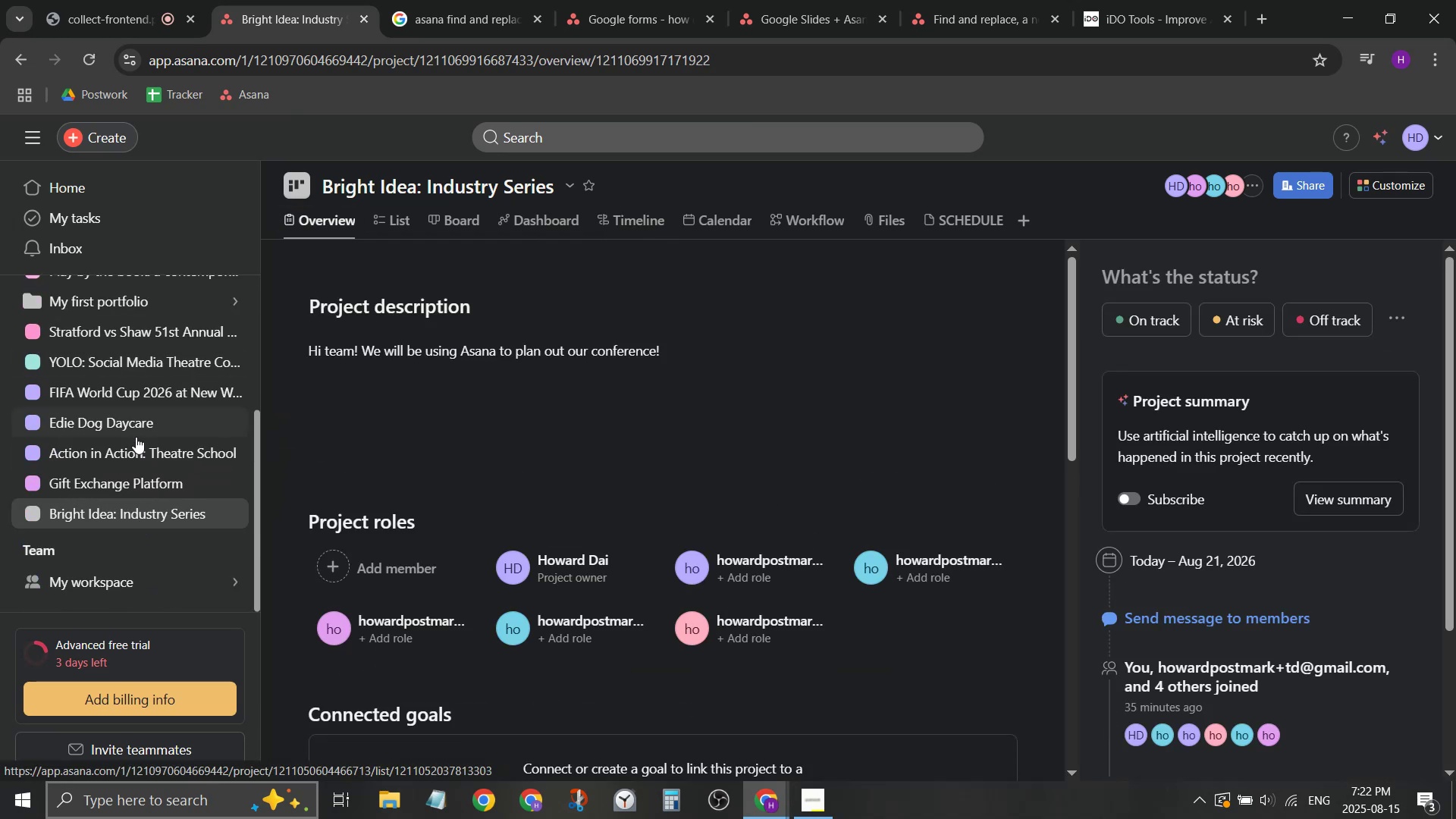 
scroll: coordinate [136, 437], scroll_direction: none, amount: 0.0
 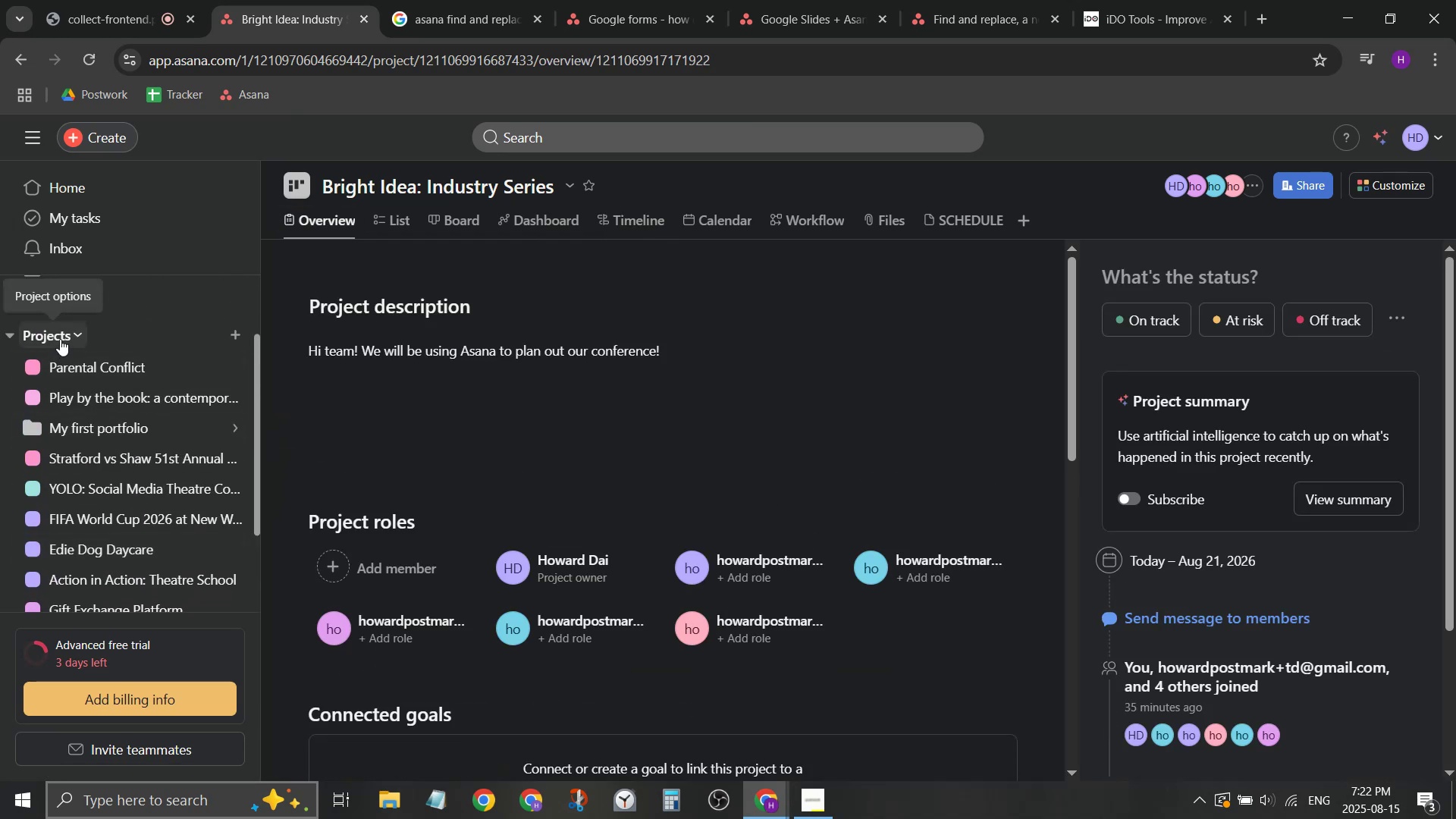 
left_click([60, 339])
 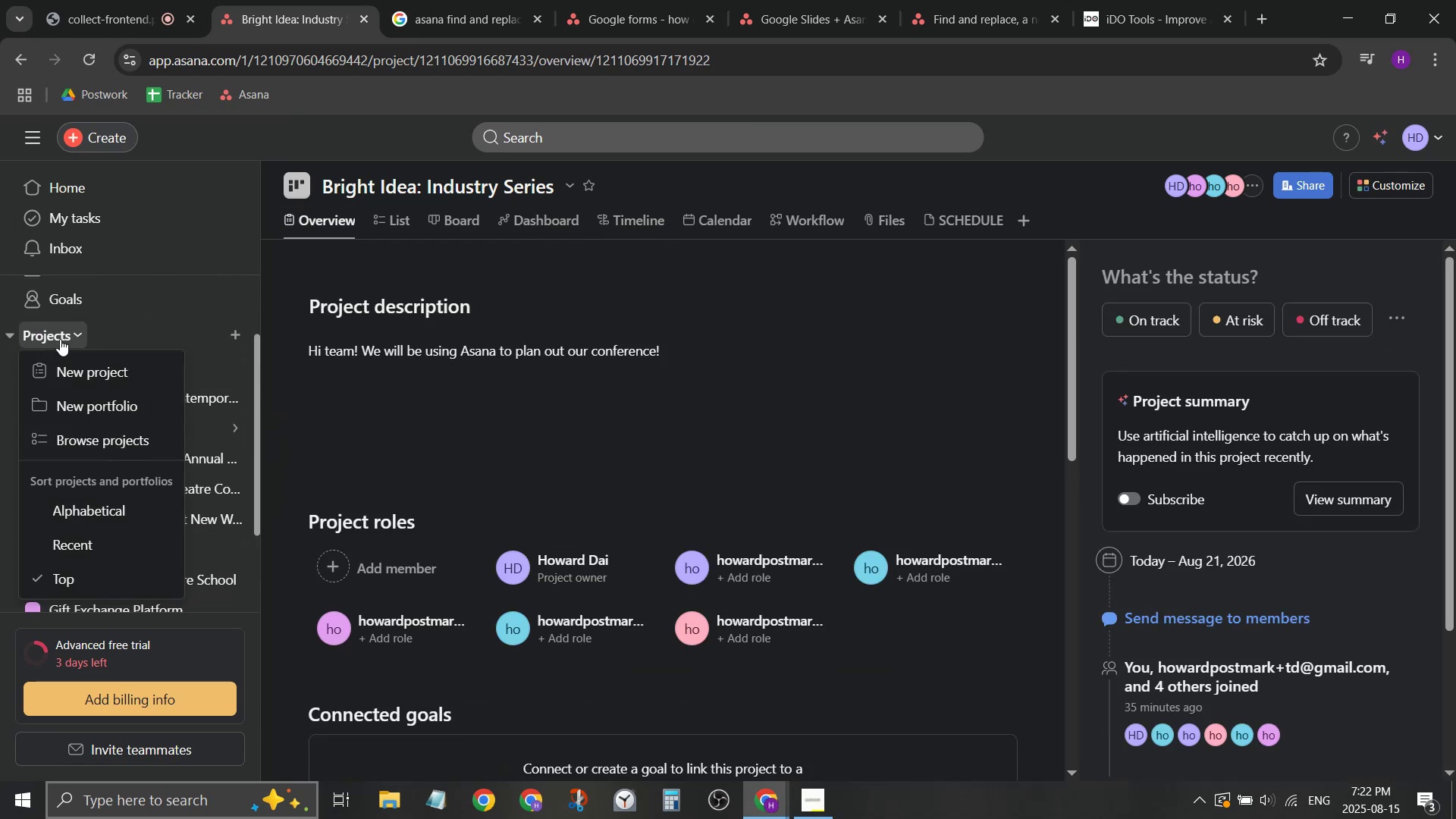 
left_click([101, 554])
 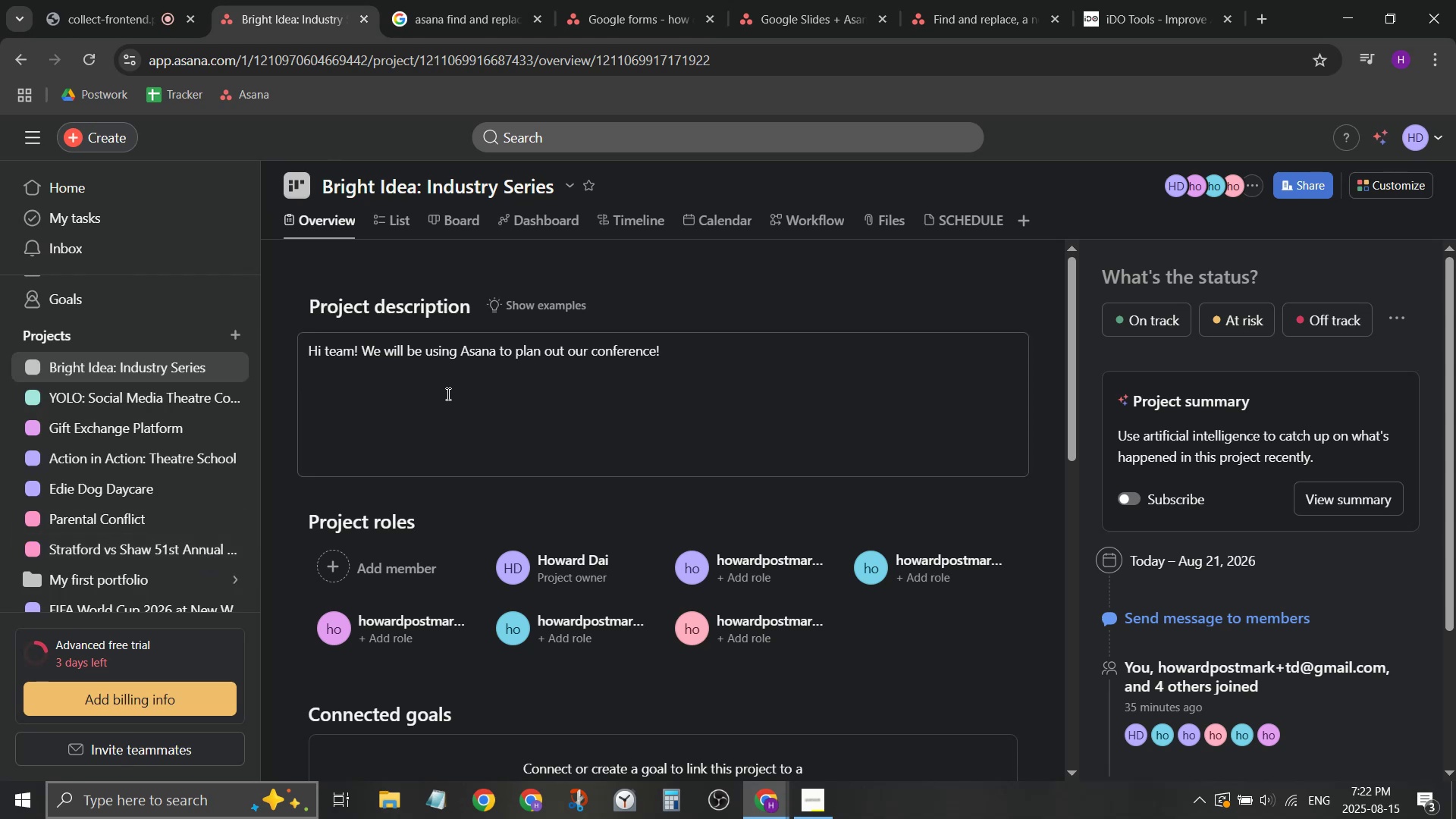 
scroll: coordinate [453, 401], scroll_direction: none, amount: 0.0
 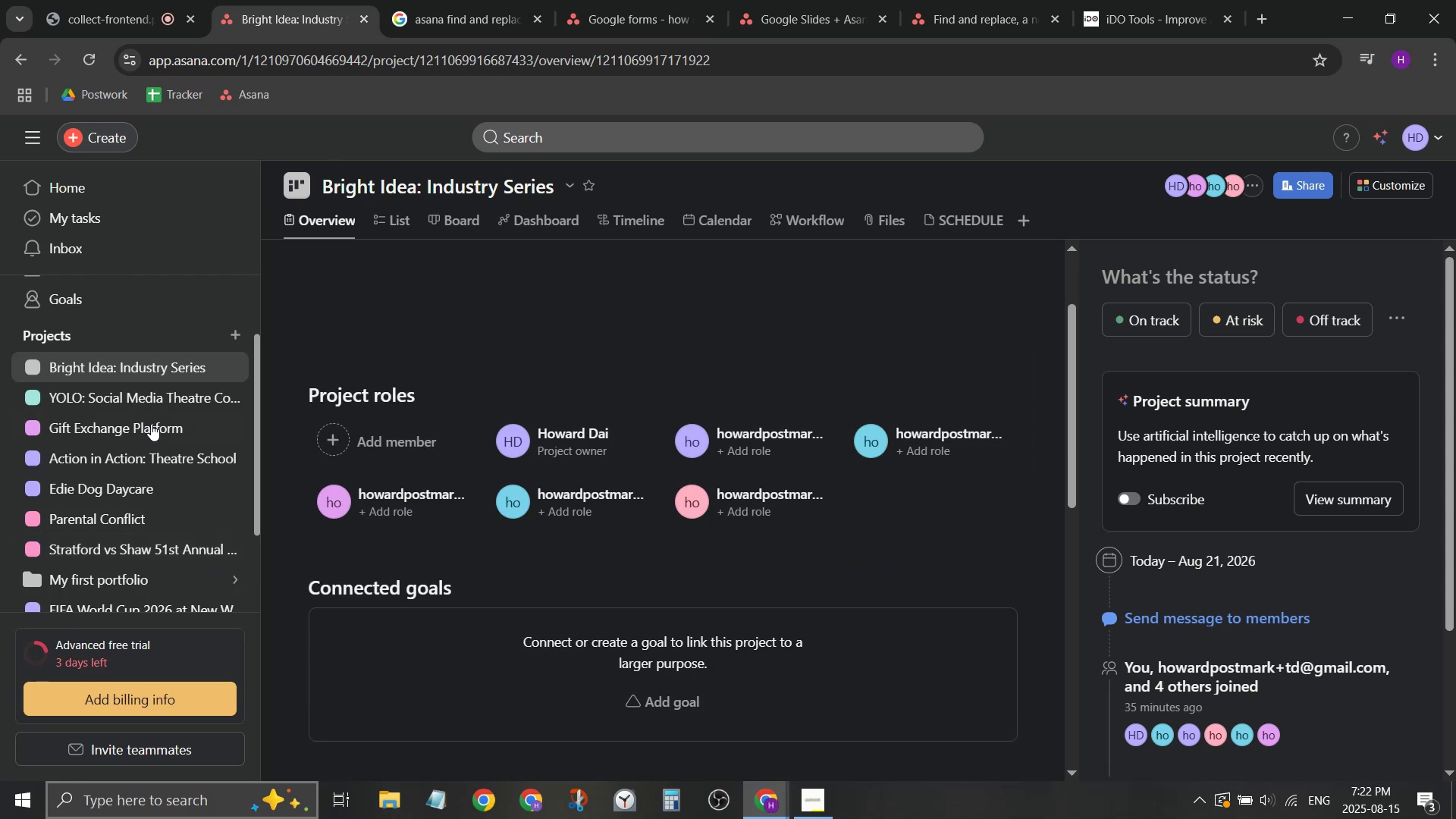 
scroll: coordinate [538, 373], scroll_direction: up, amount: 9.0
 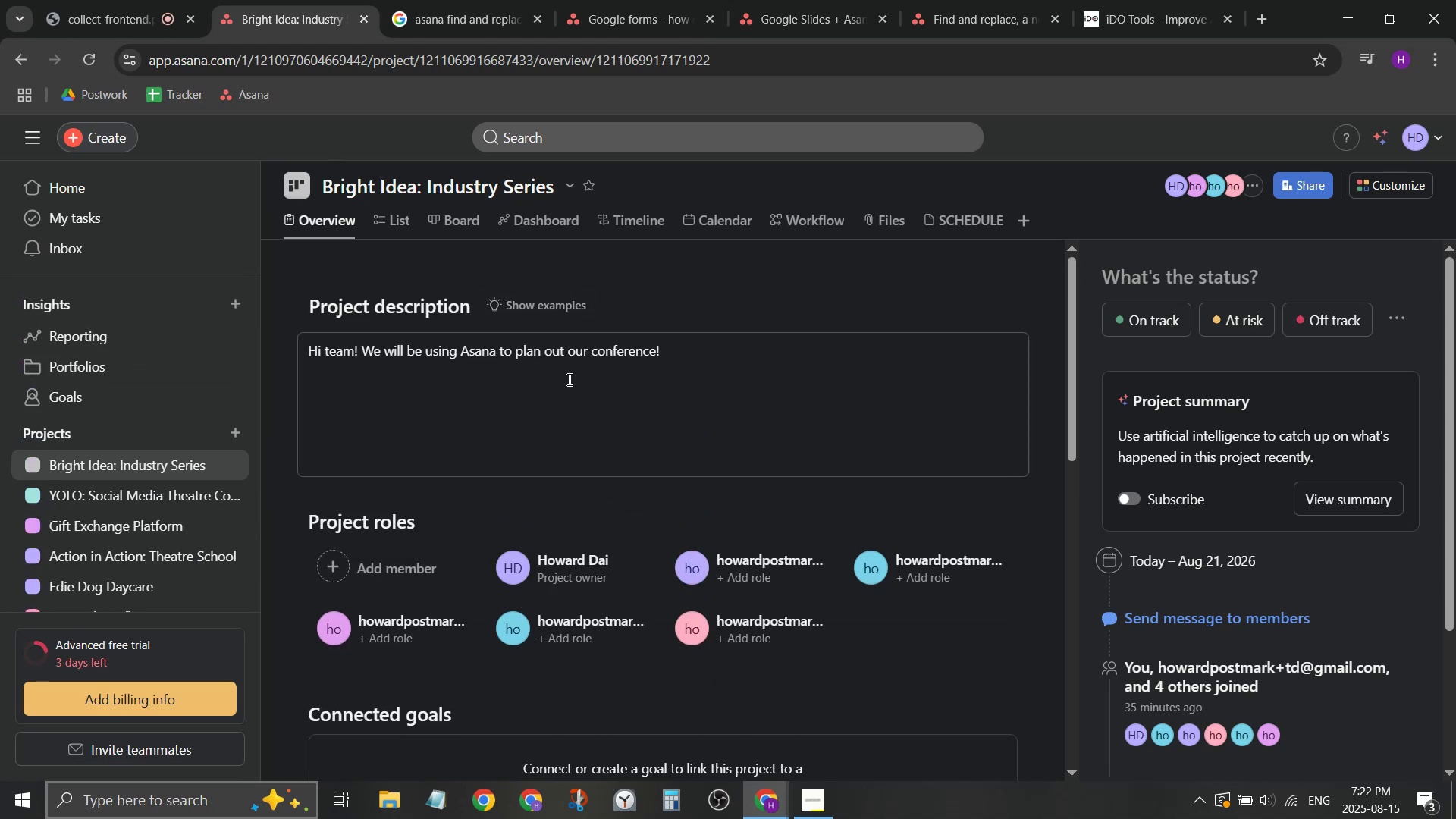 
double_click([568, 379])
 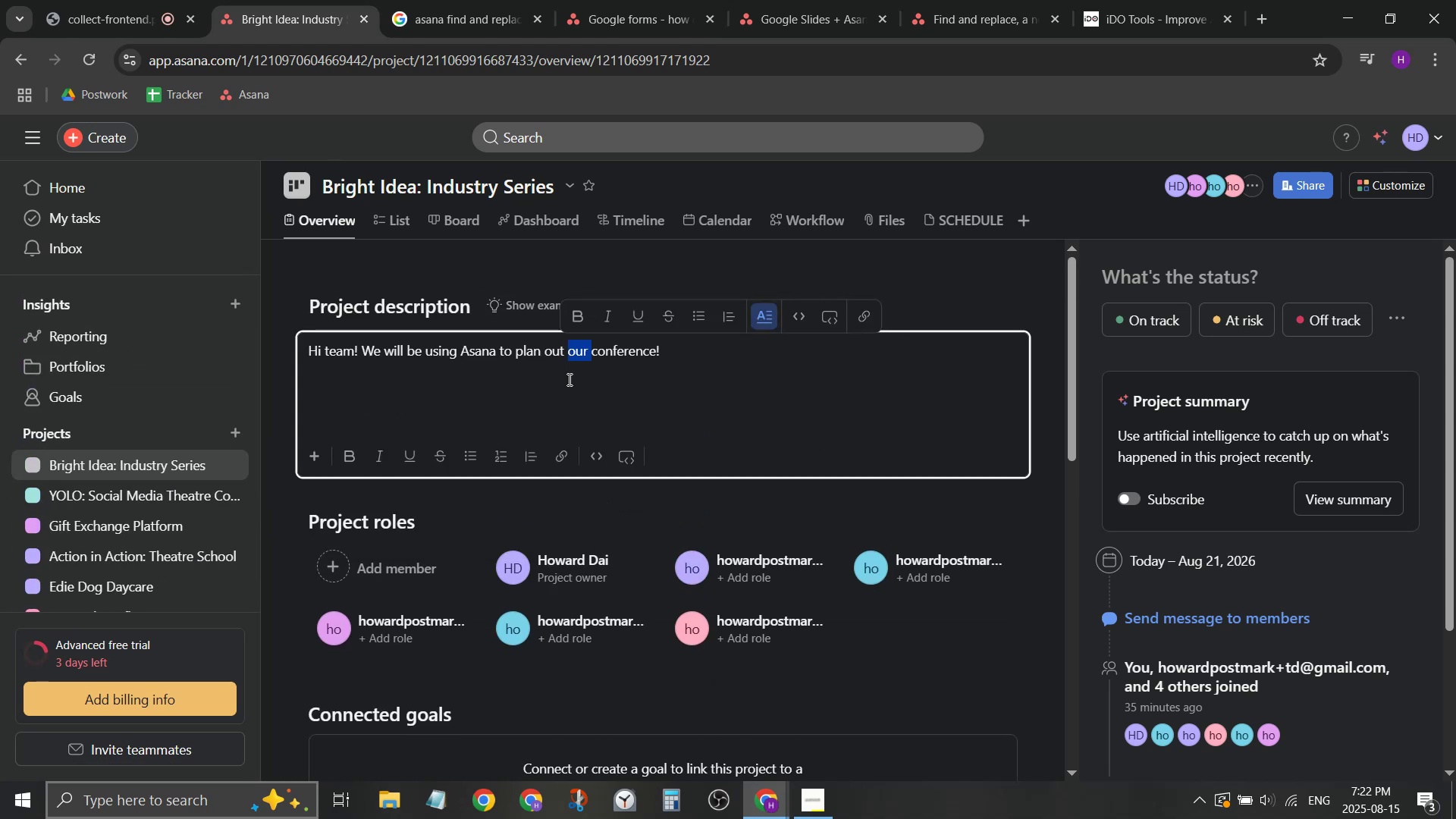 
triple_click([575, 379])
 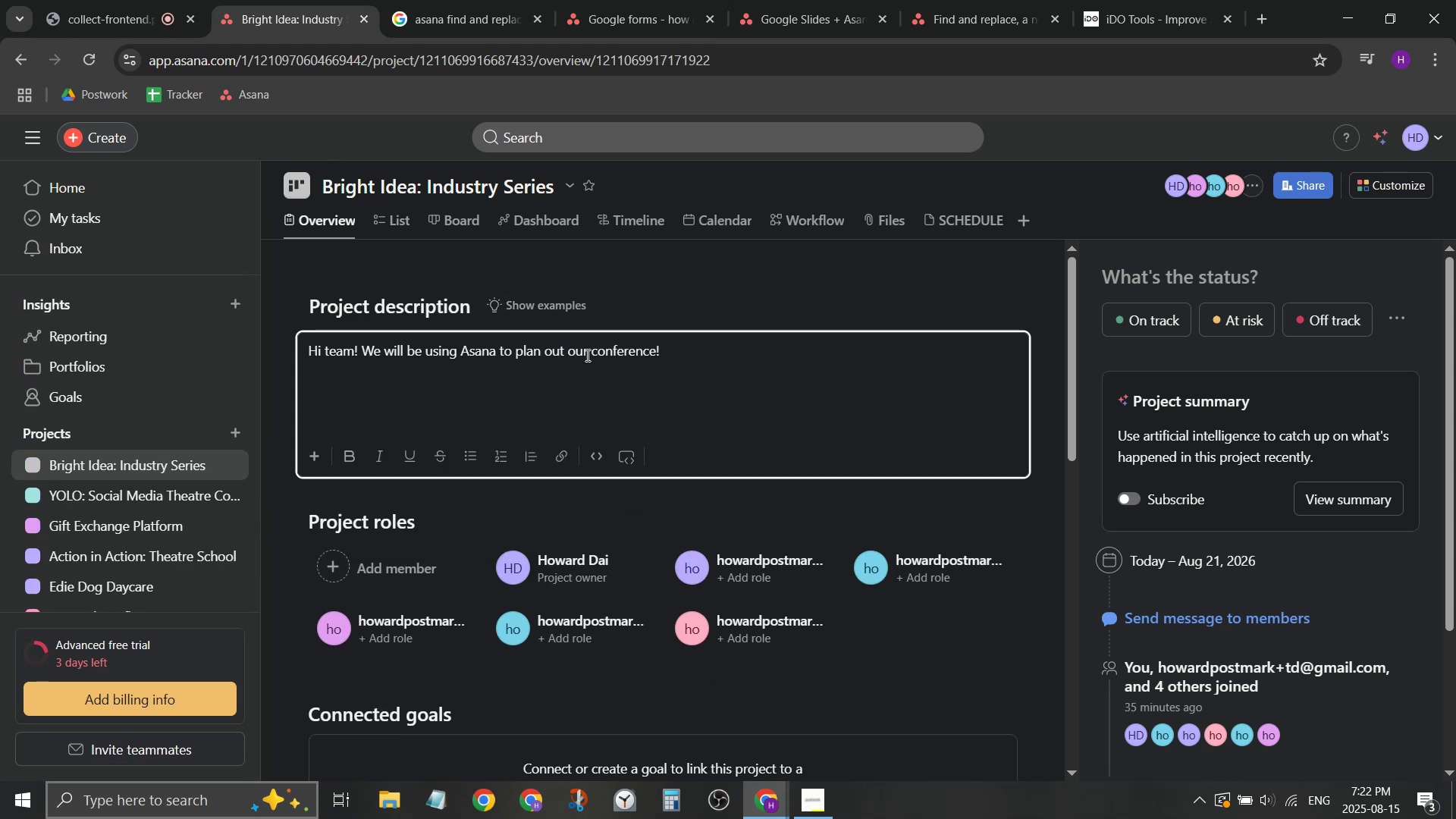 